 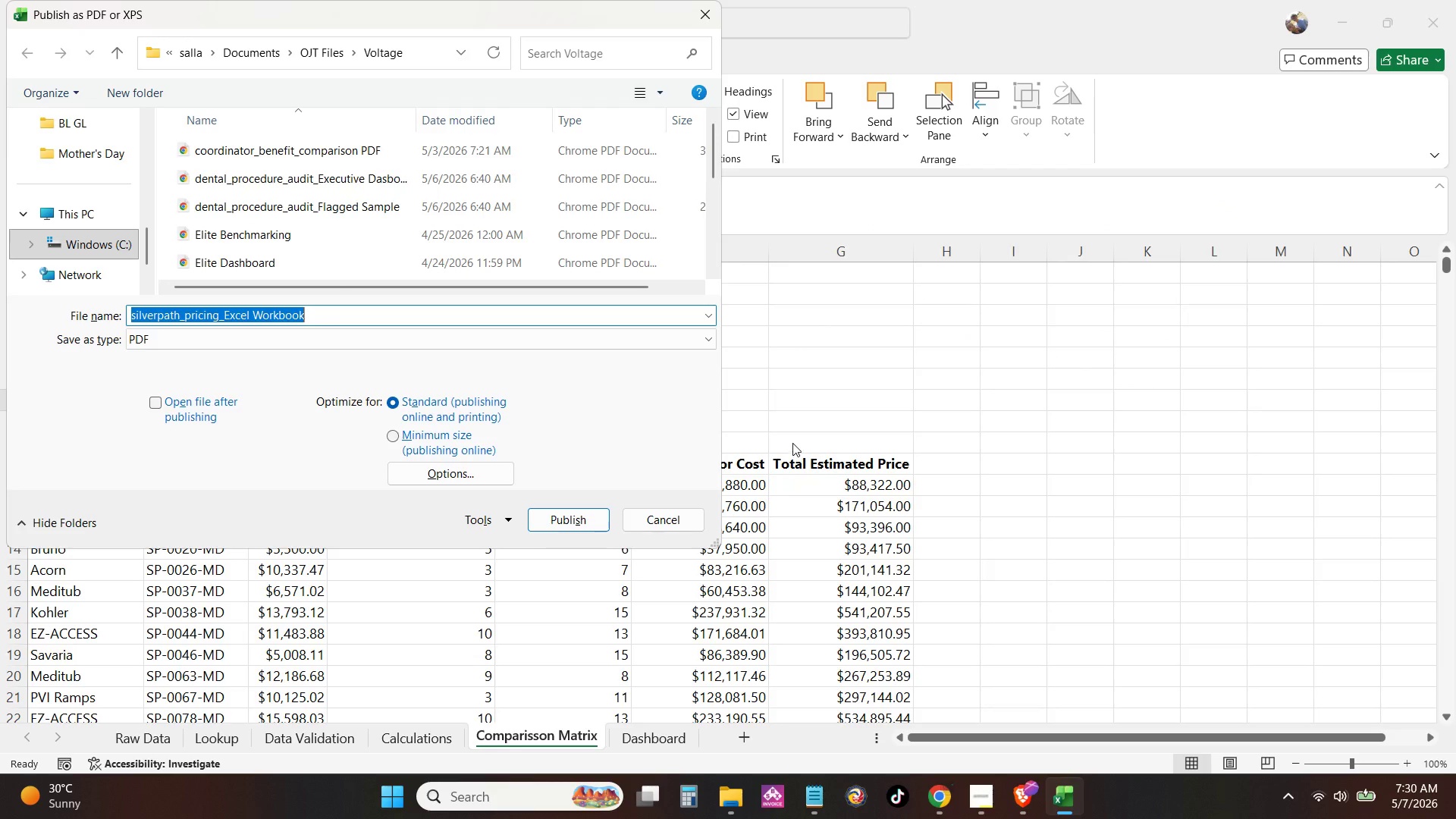 
left_click_drag(start_coordinate=[329, 307], to_coordinate=[224, 314])
 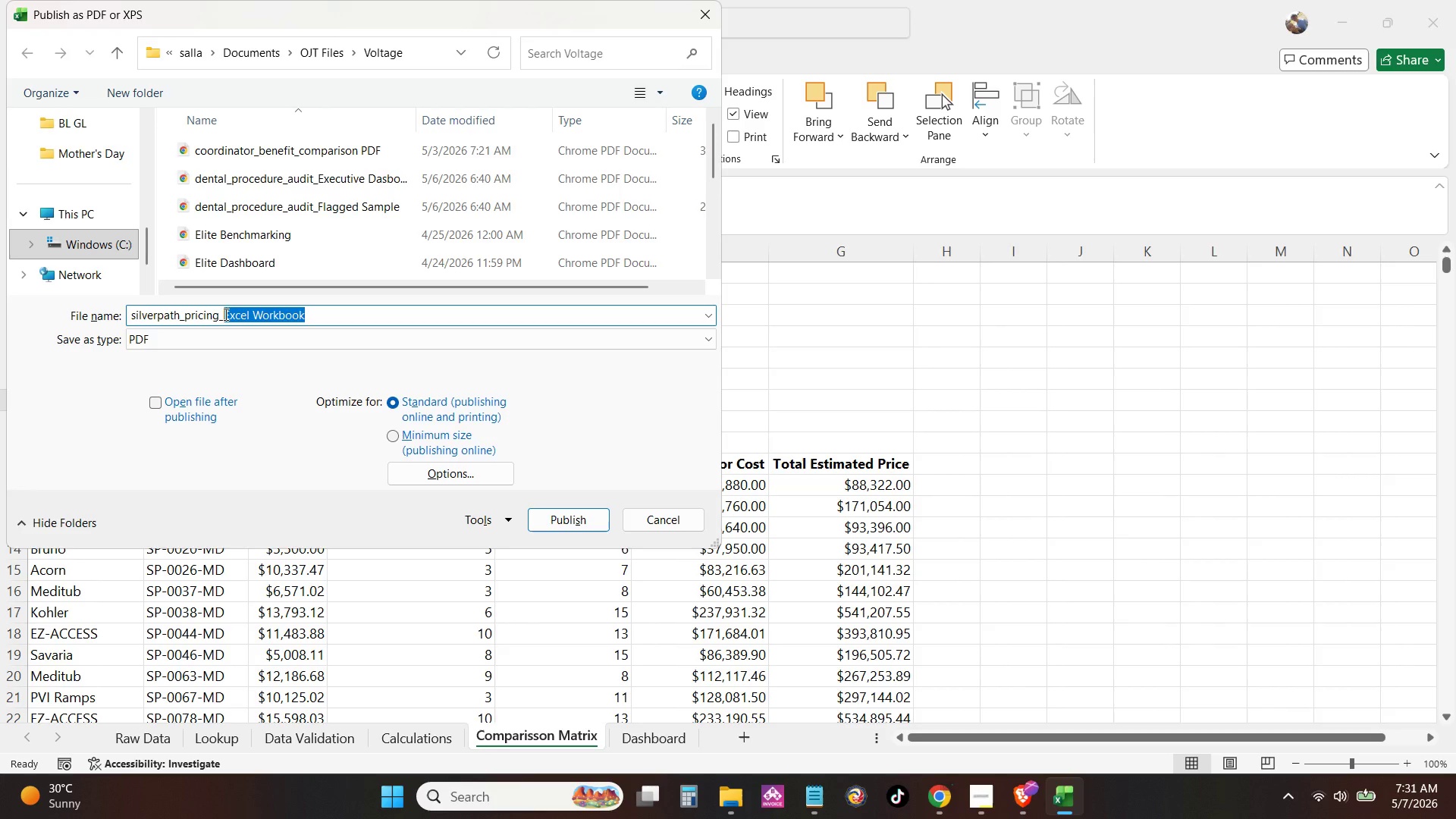 
type(Comparisson Matrix)
 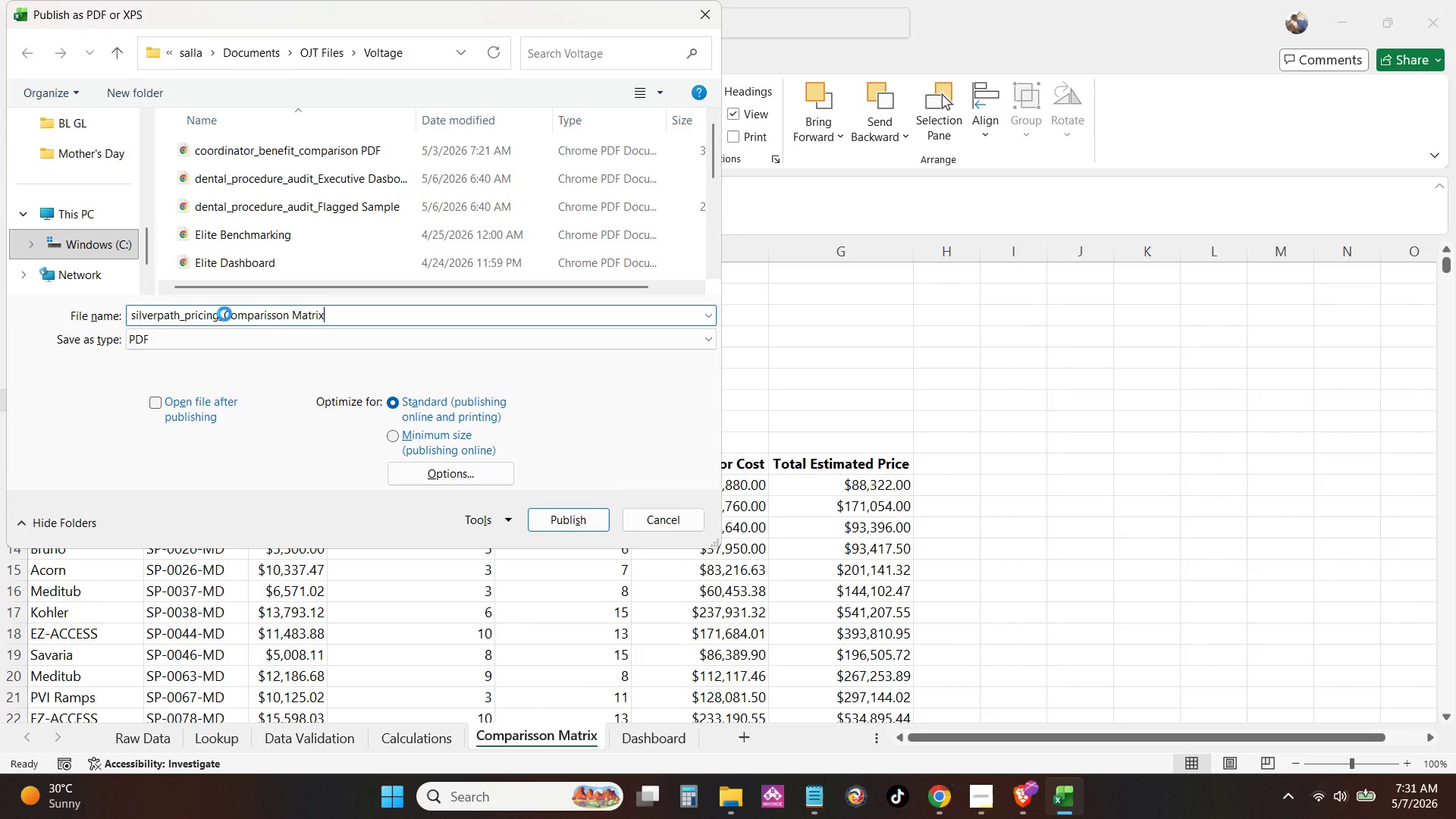 
key(Enter)
 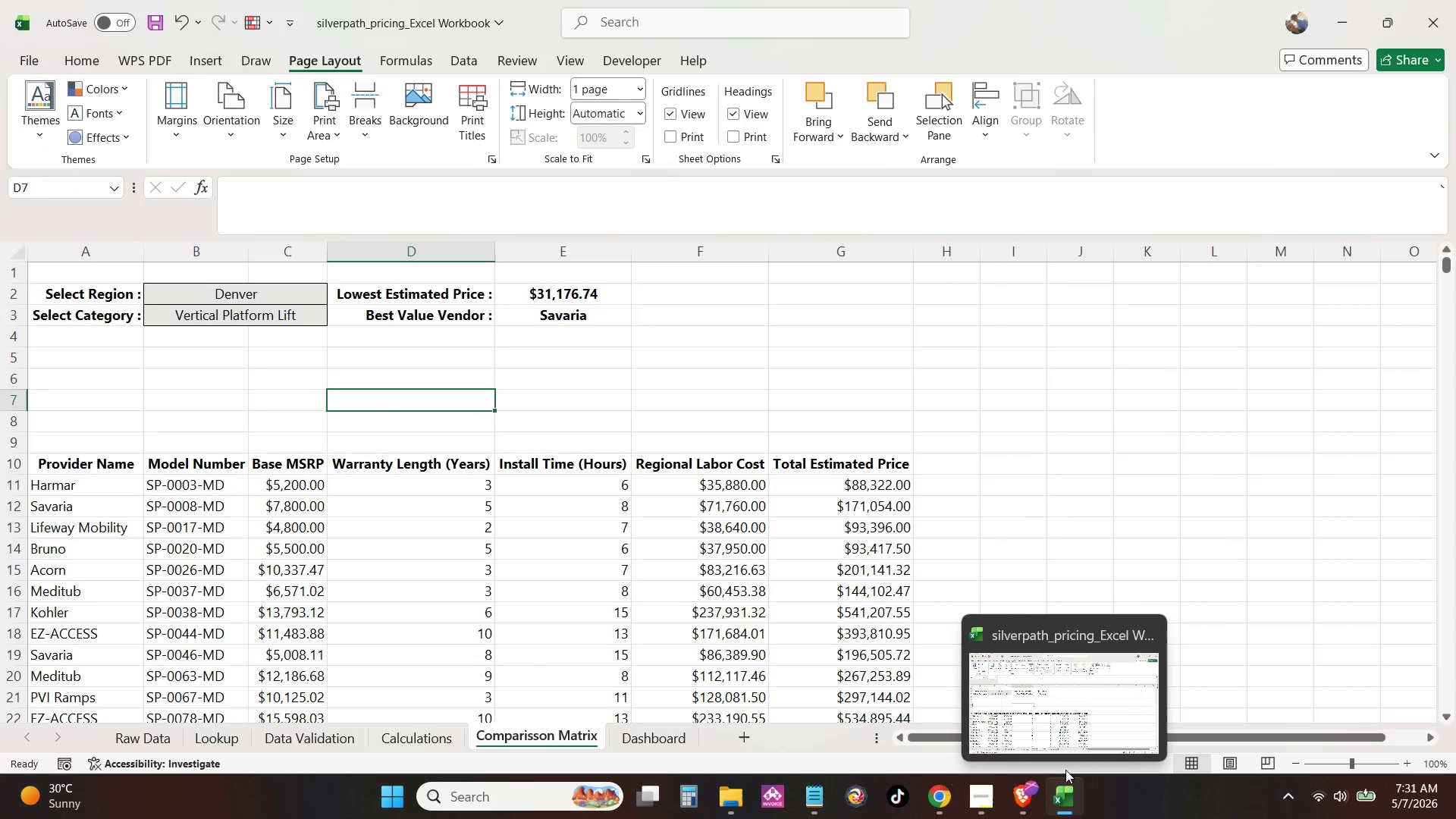 
key(Control+Meta+Shift+S)
 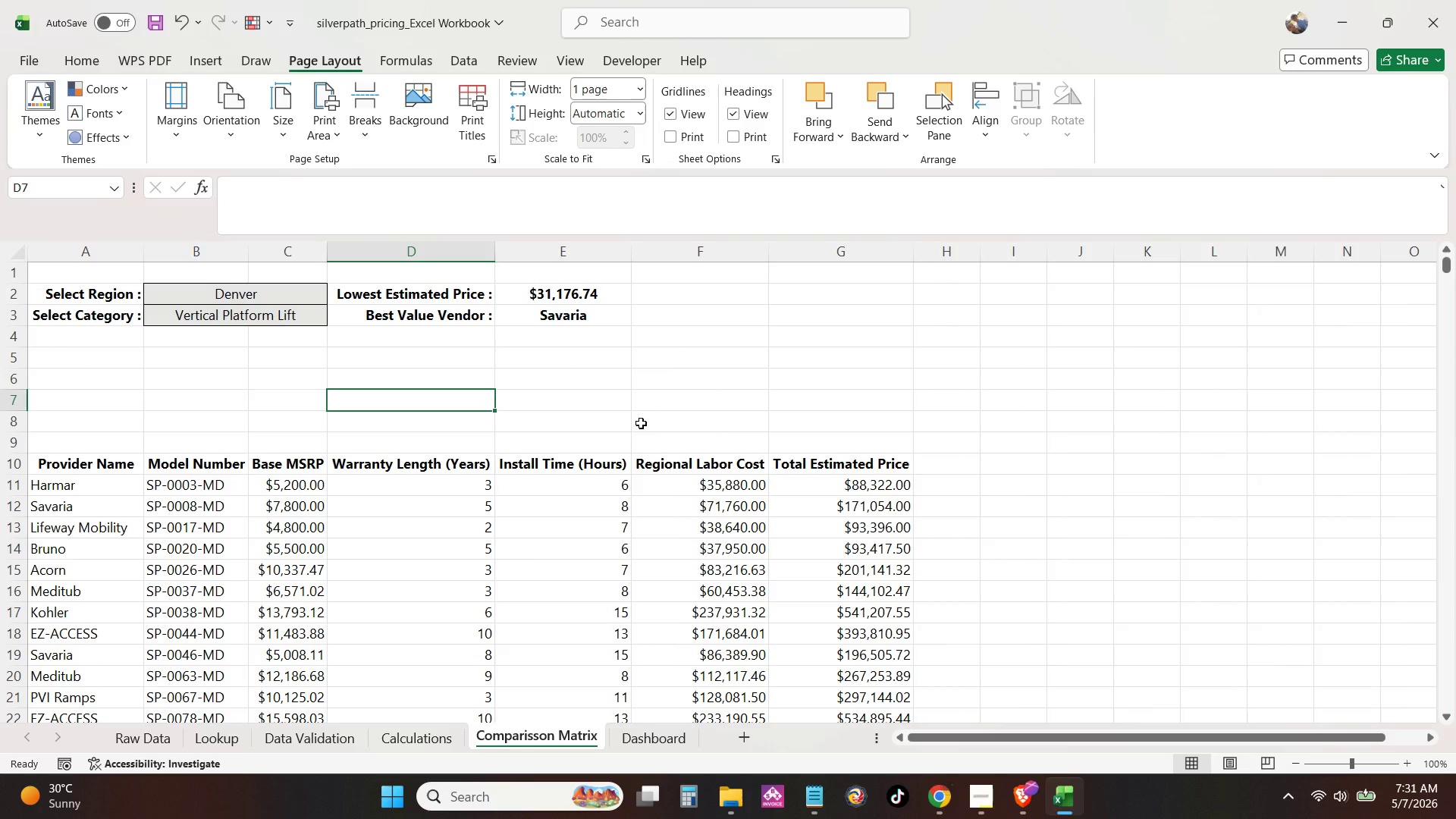 
key(Meta+Shift+ShiftLeft)
 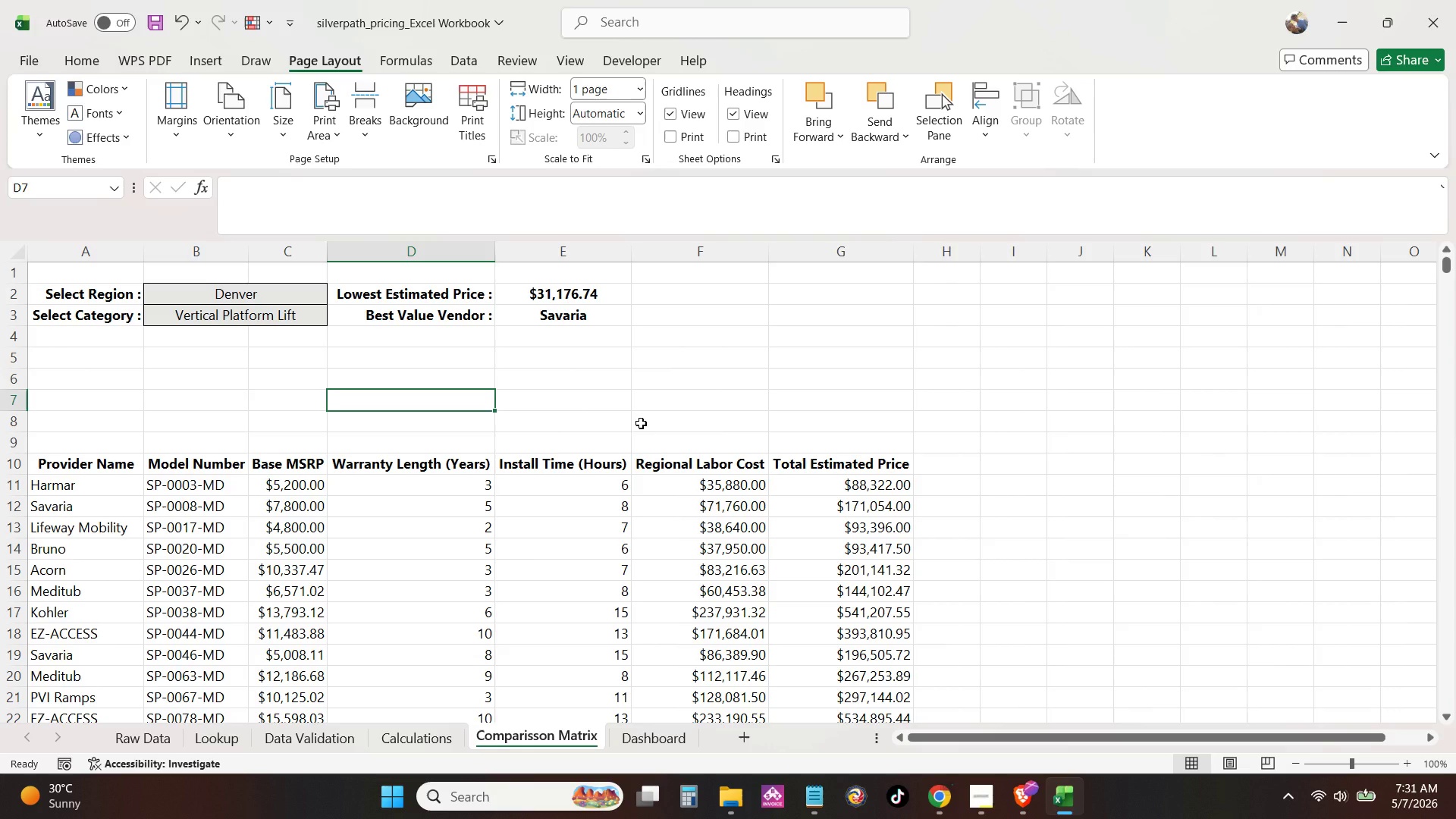 
key(Meta+Shift+S)
 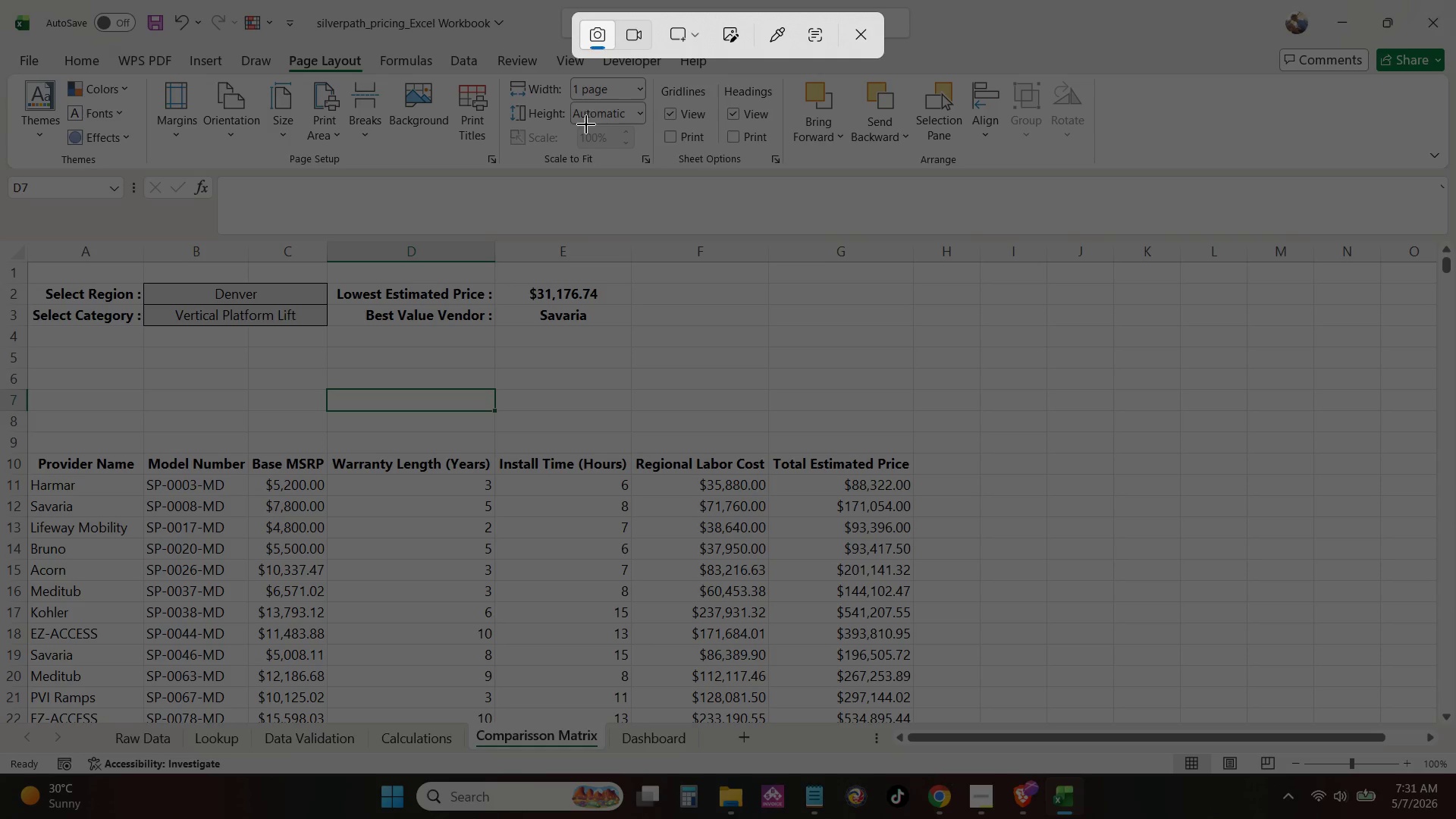 
left_click([636, 39])
 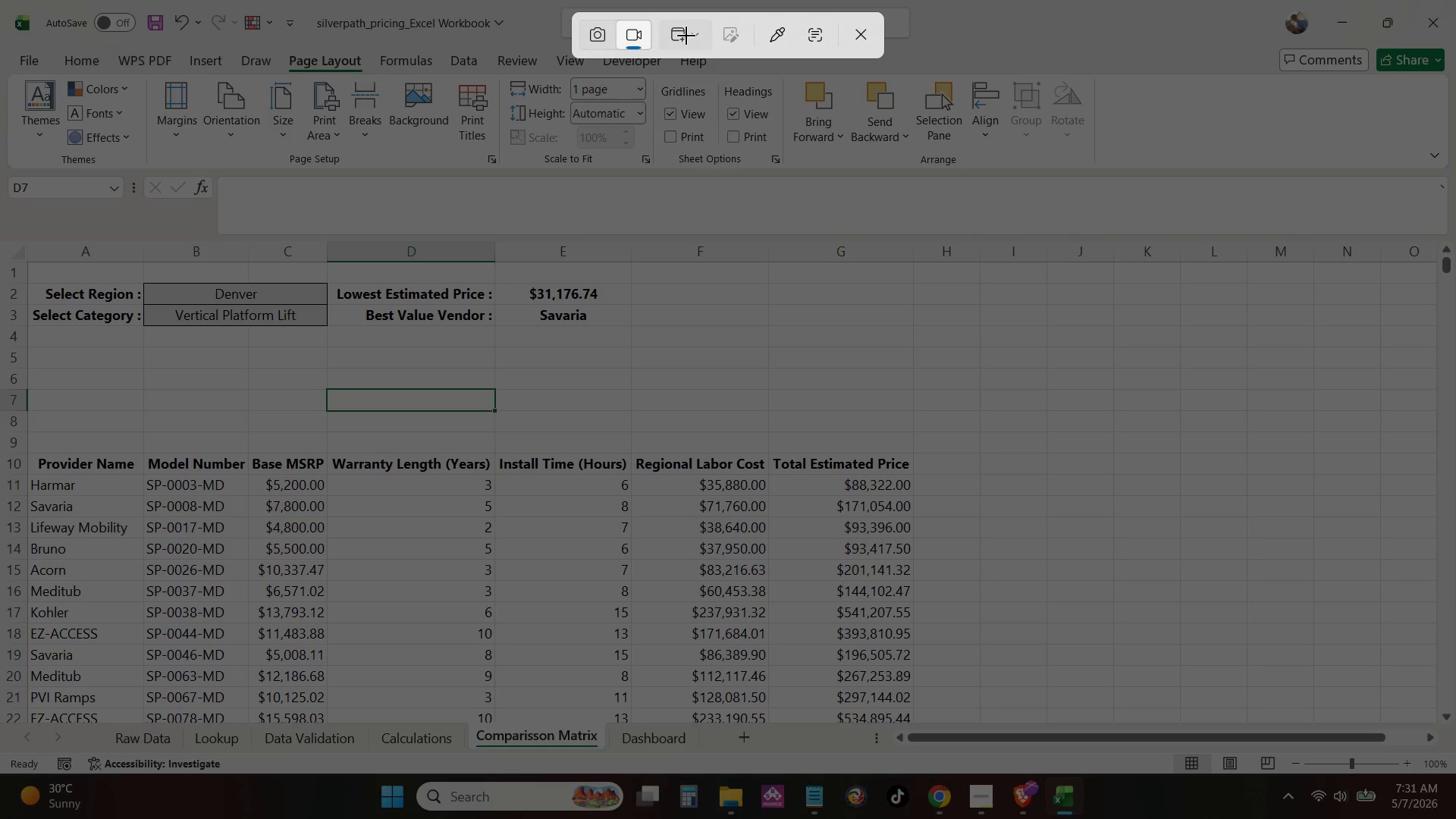 
left_click([691, 37])
 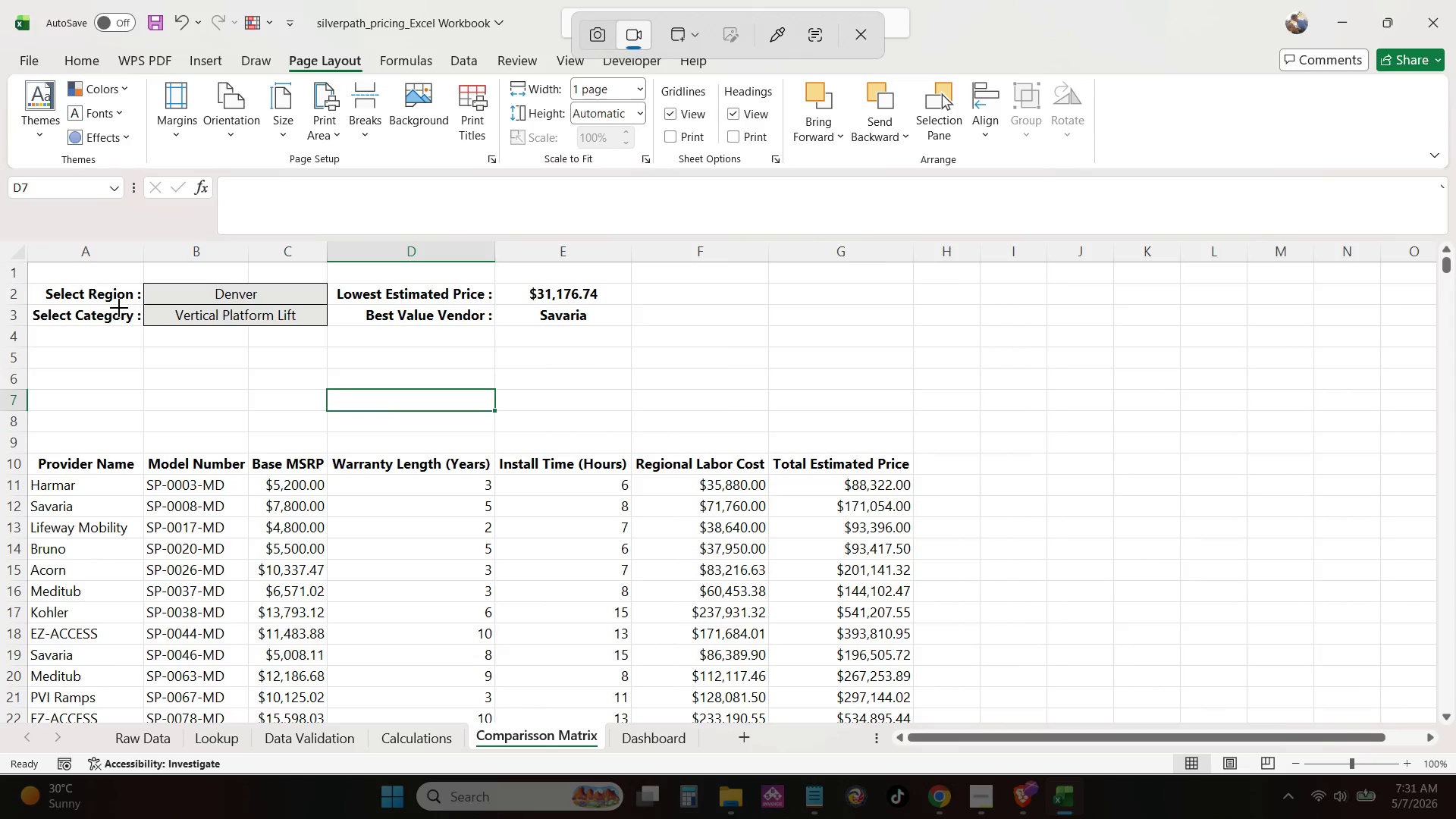 
left_click([143, 329])
 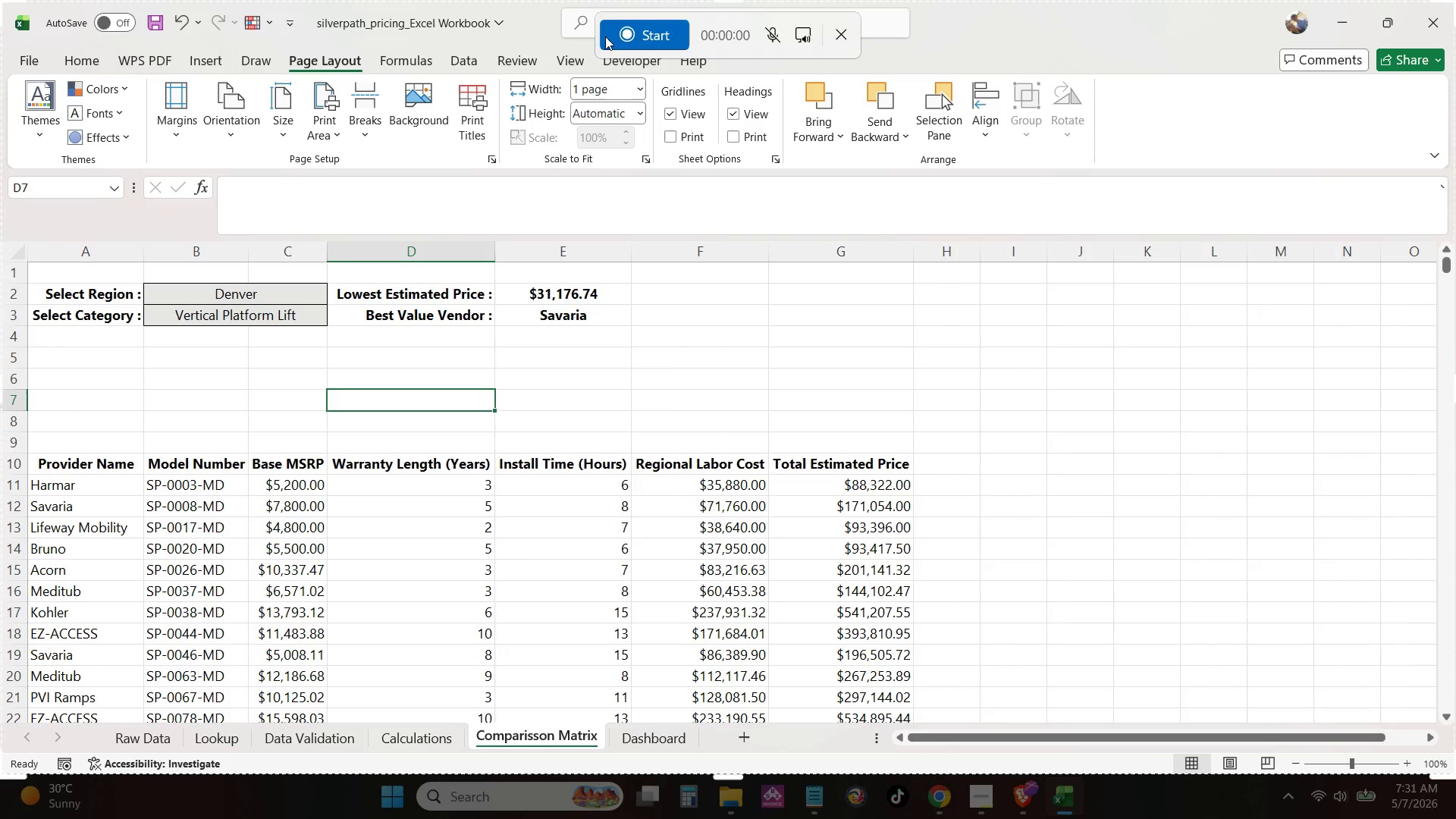 
left_click([625, 36])
 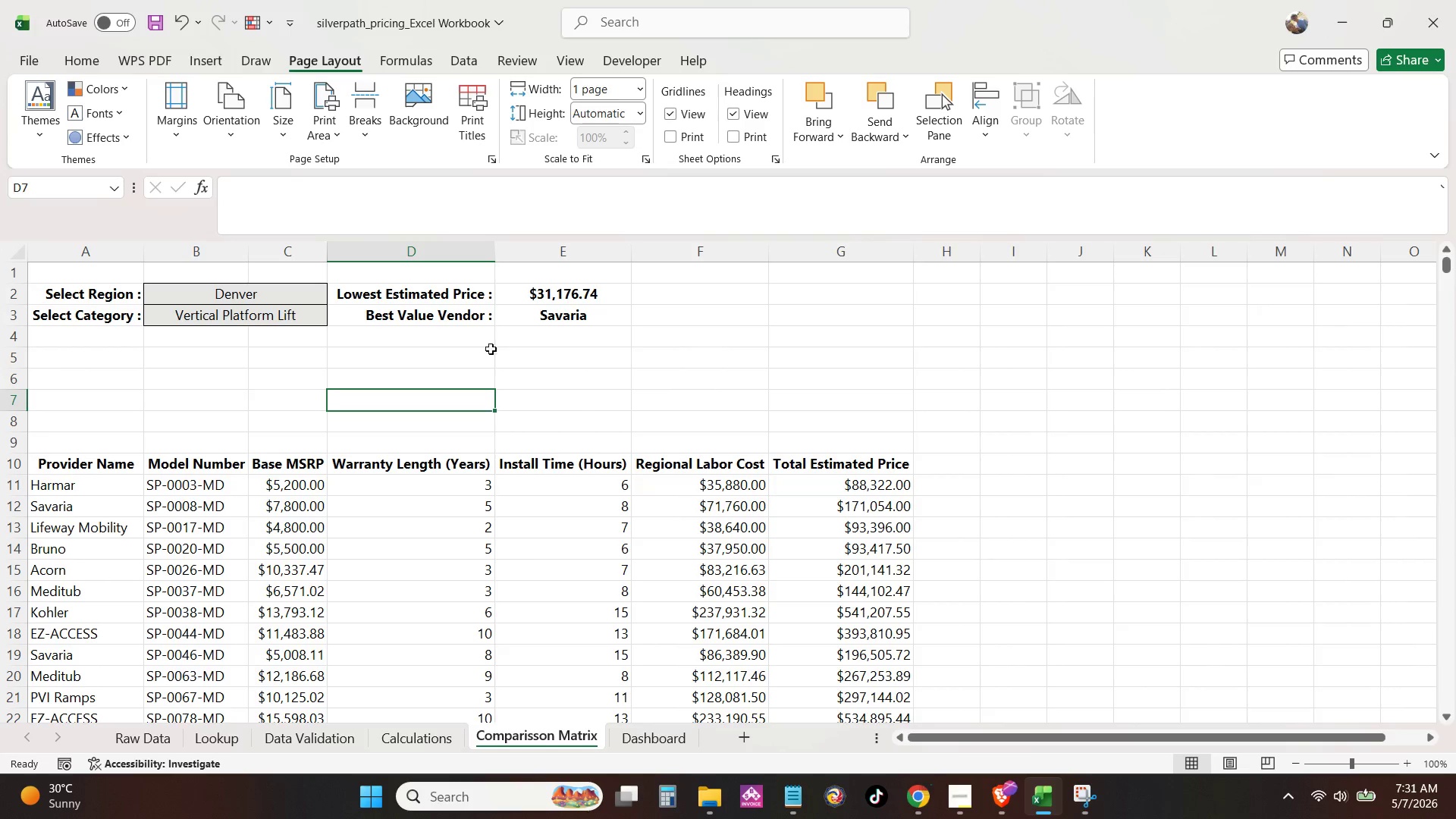 
left_click([310, 322])
 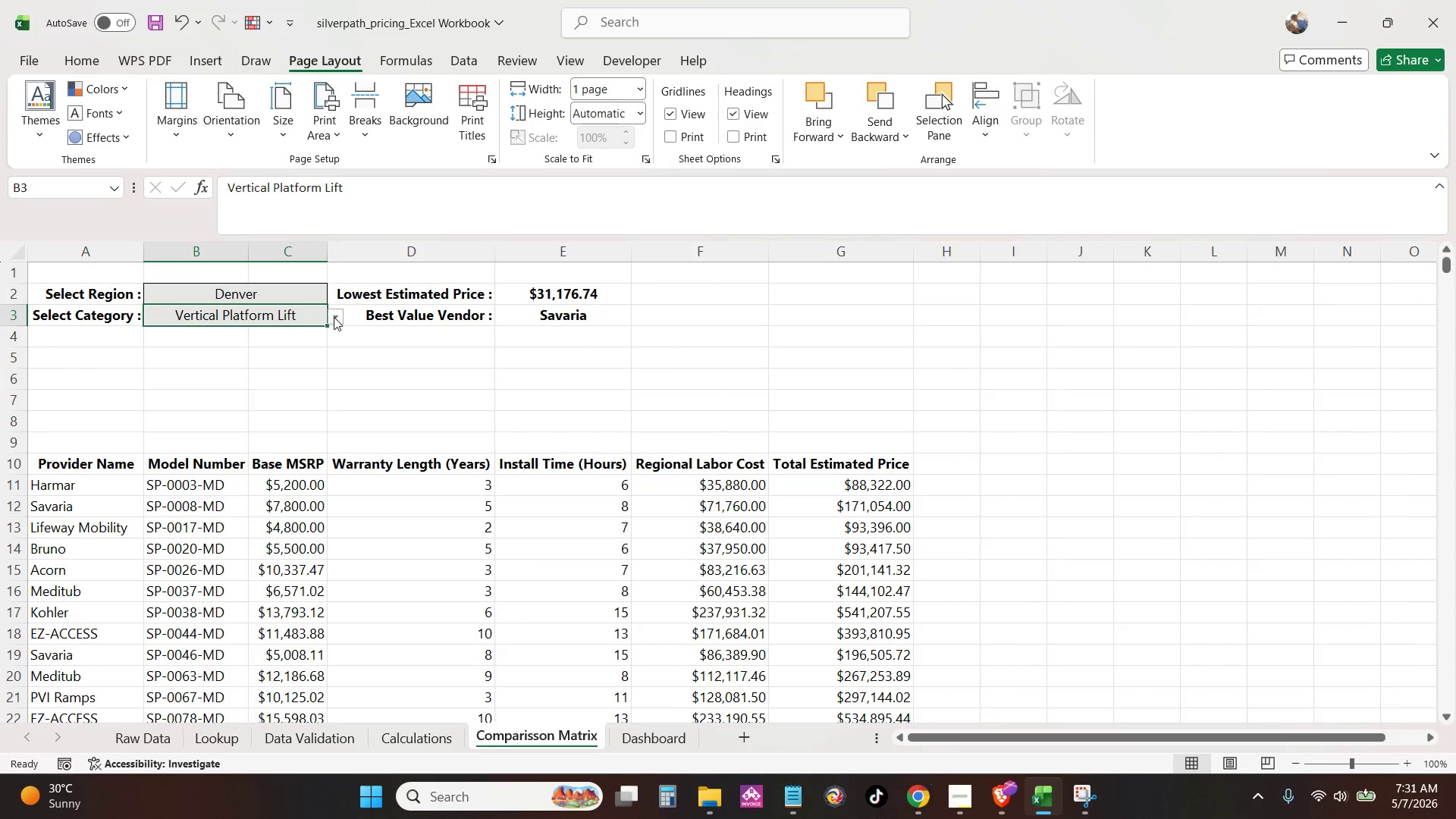 
left_click([334, 317])
 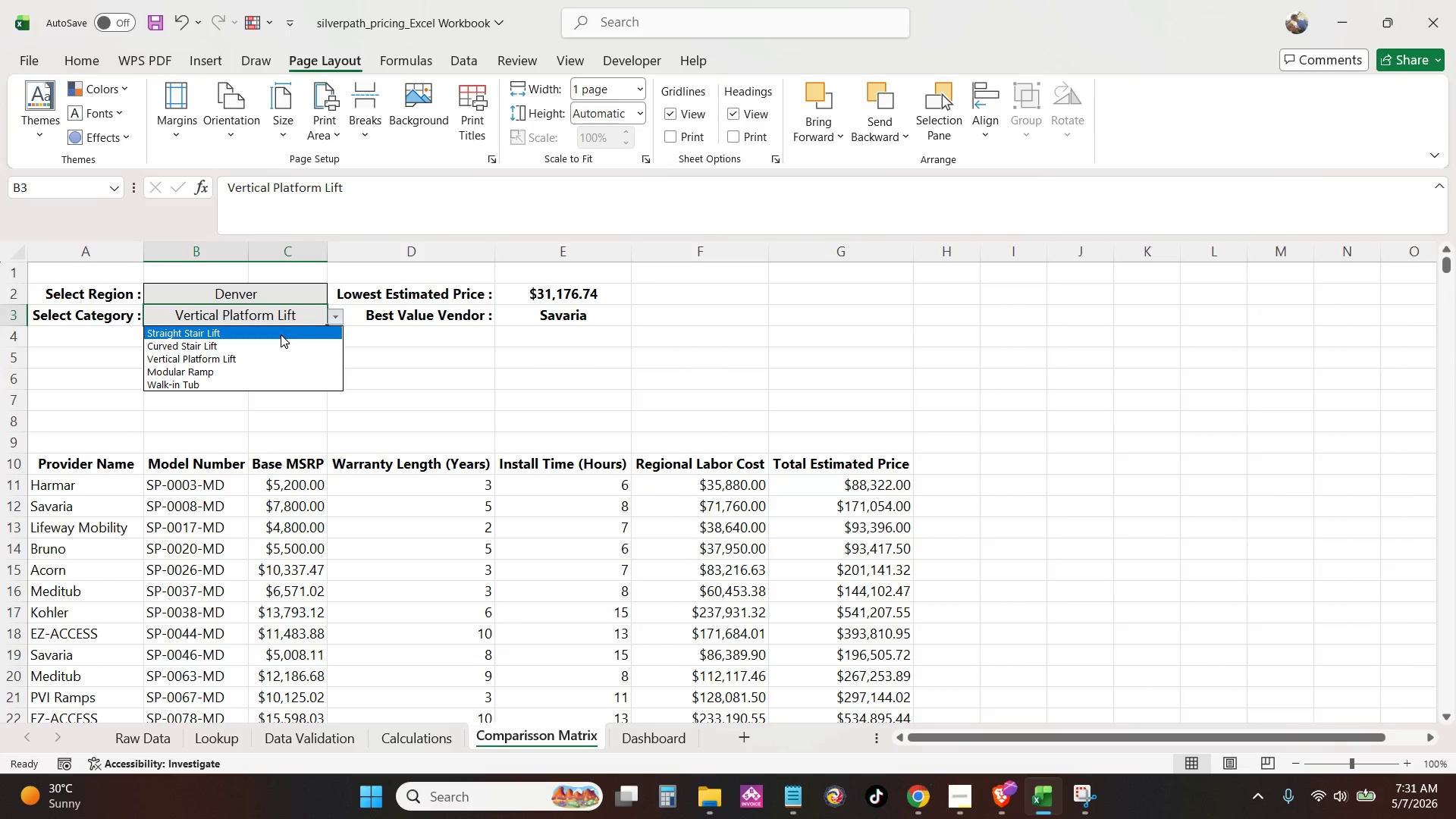 
left_click([281, 334])
 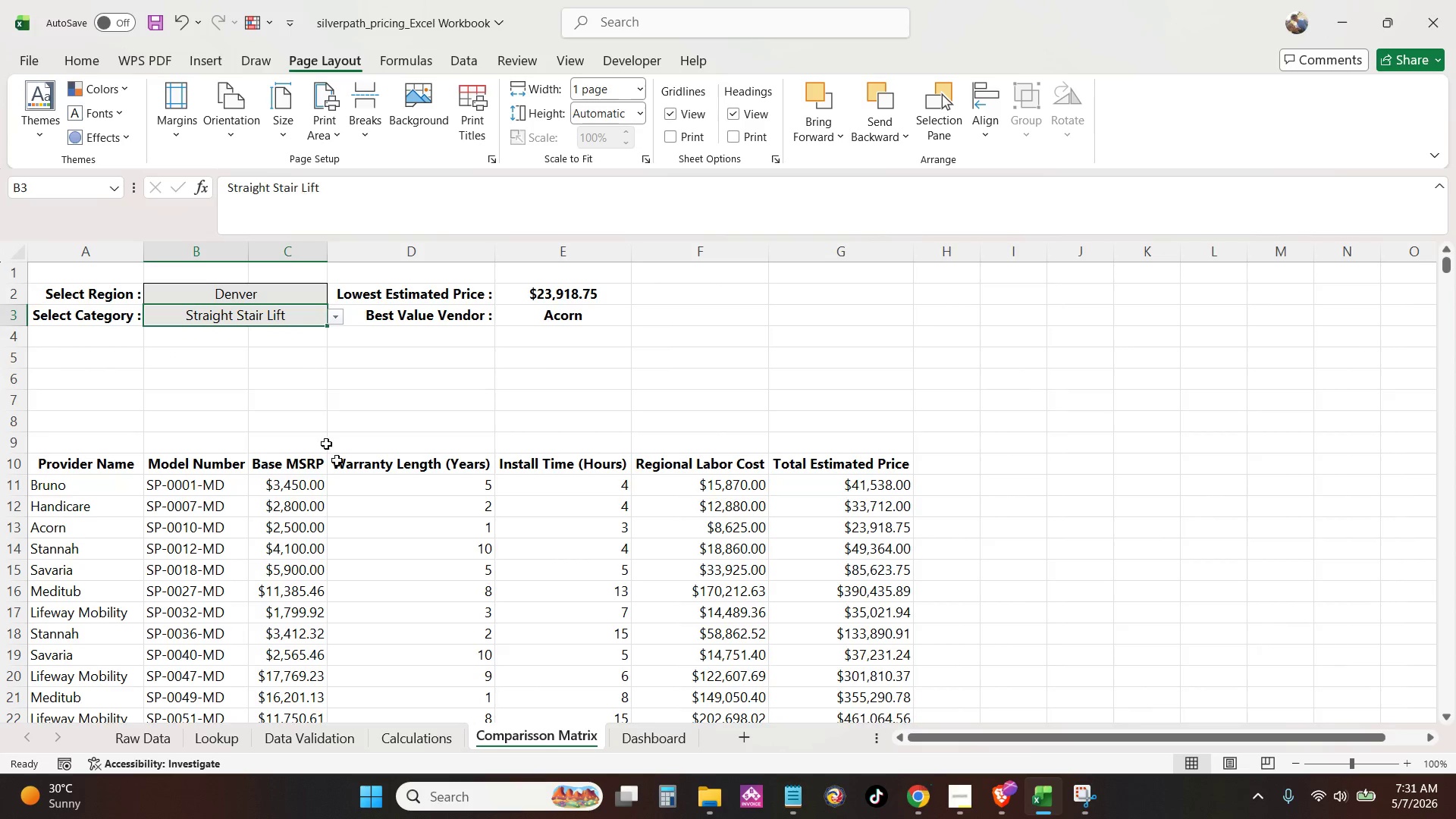 
scroll: coordinate [425, 567], scroll_direction: up, amount: 2.0
 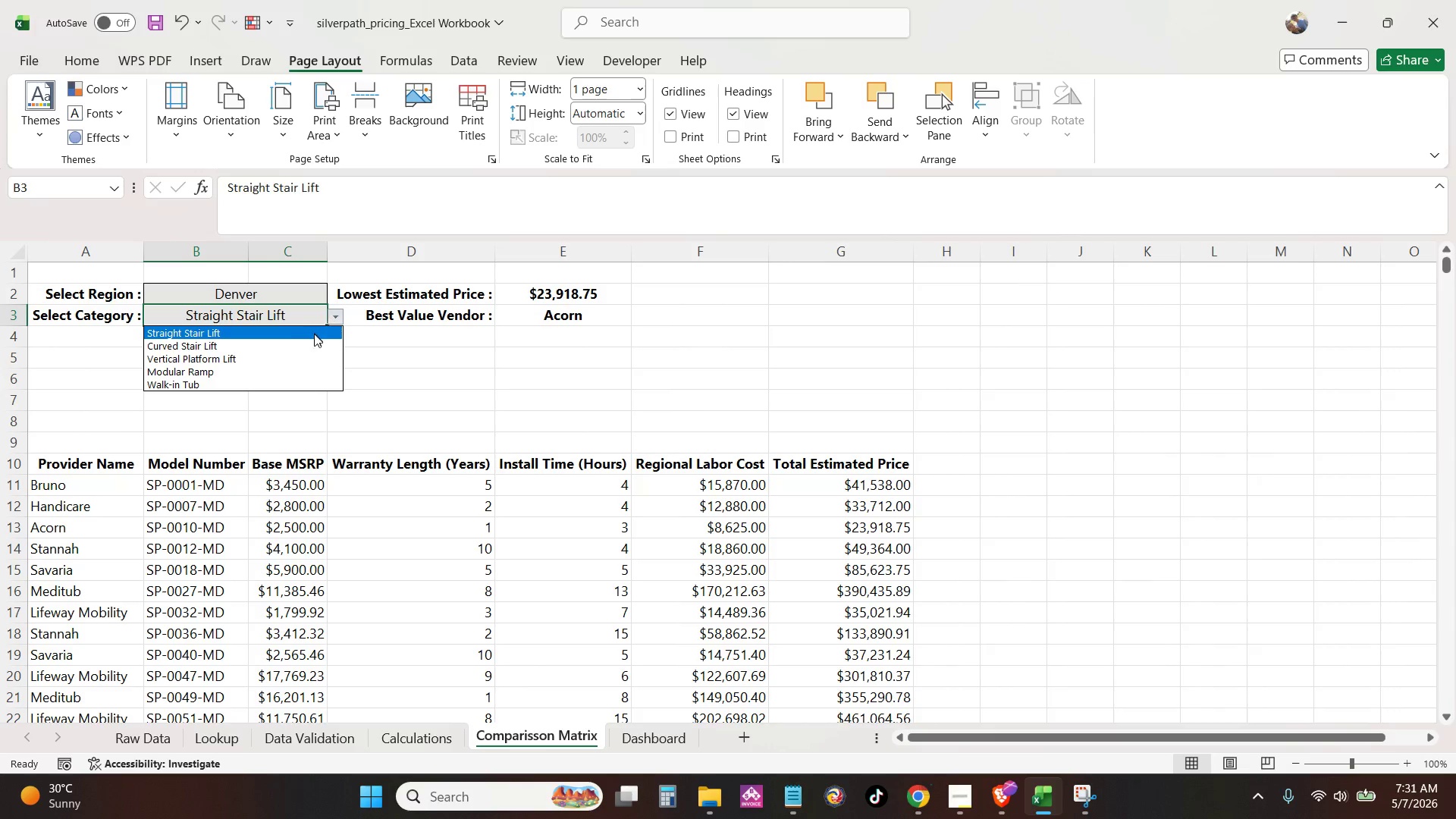 
left_click([297, 359])
 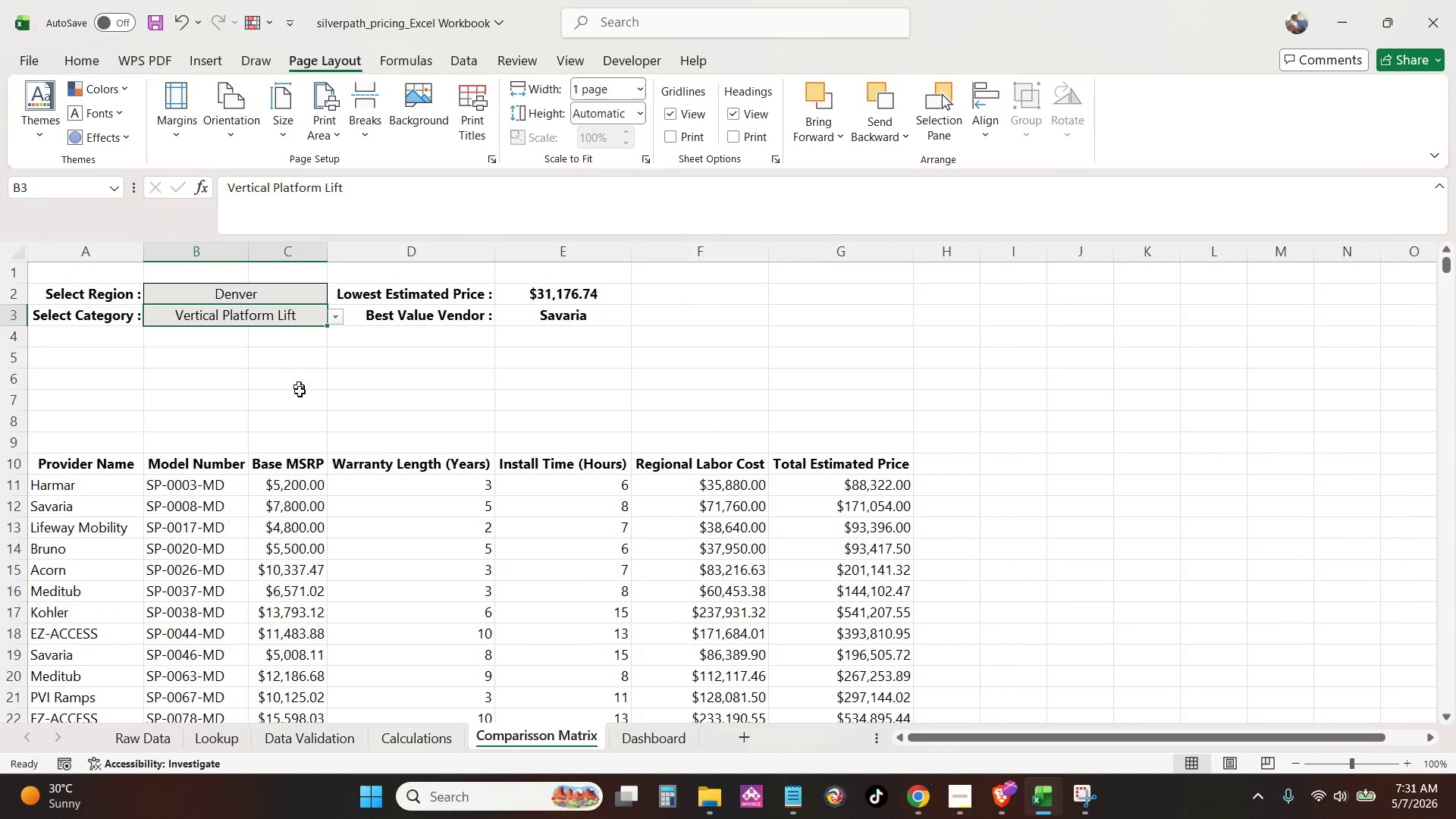 
scroll: coordinate [322, 463], scroll_direction: up, amount: 1.0
 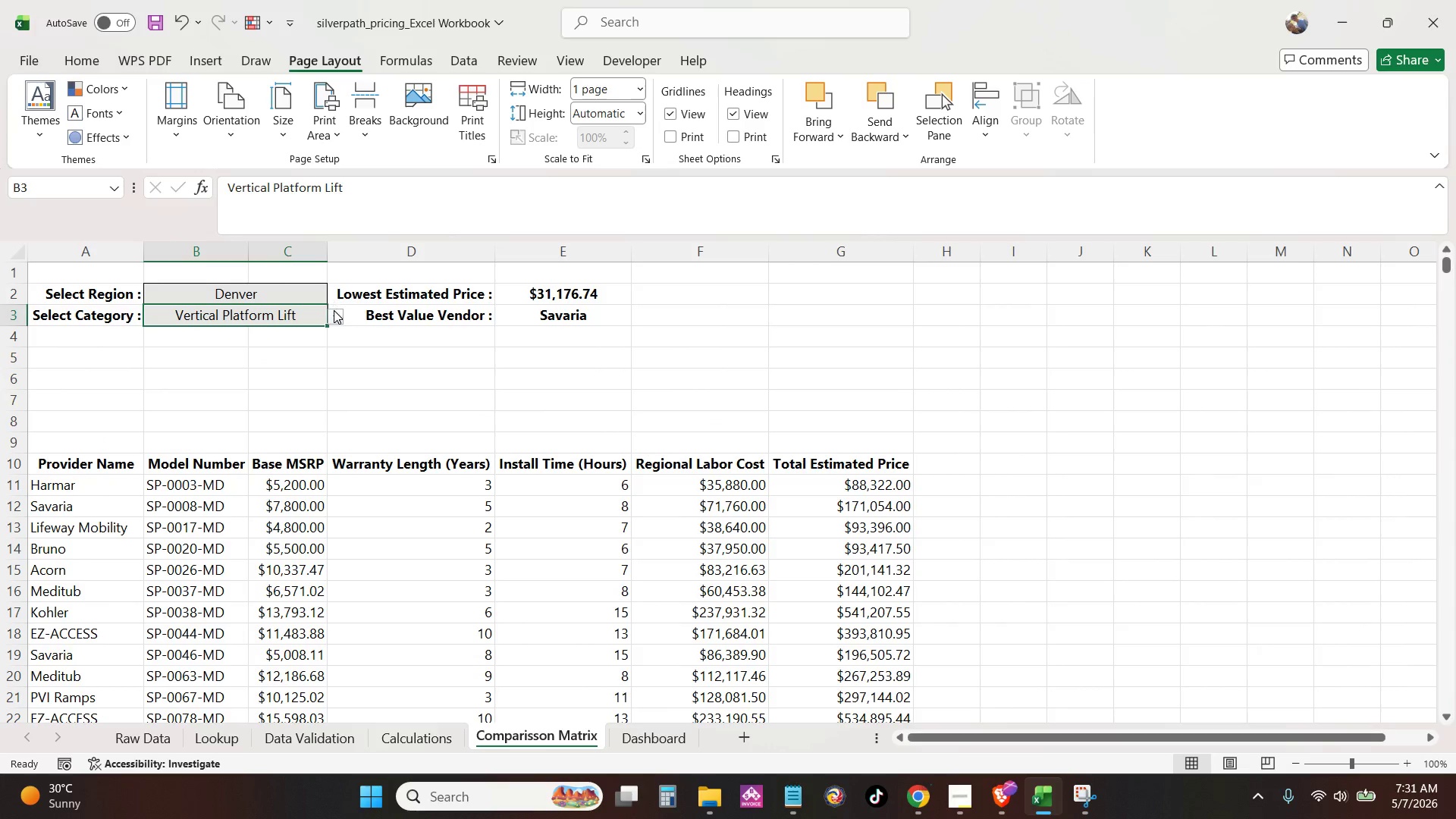 
left_click([334, 311])
 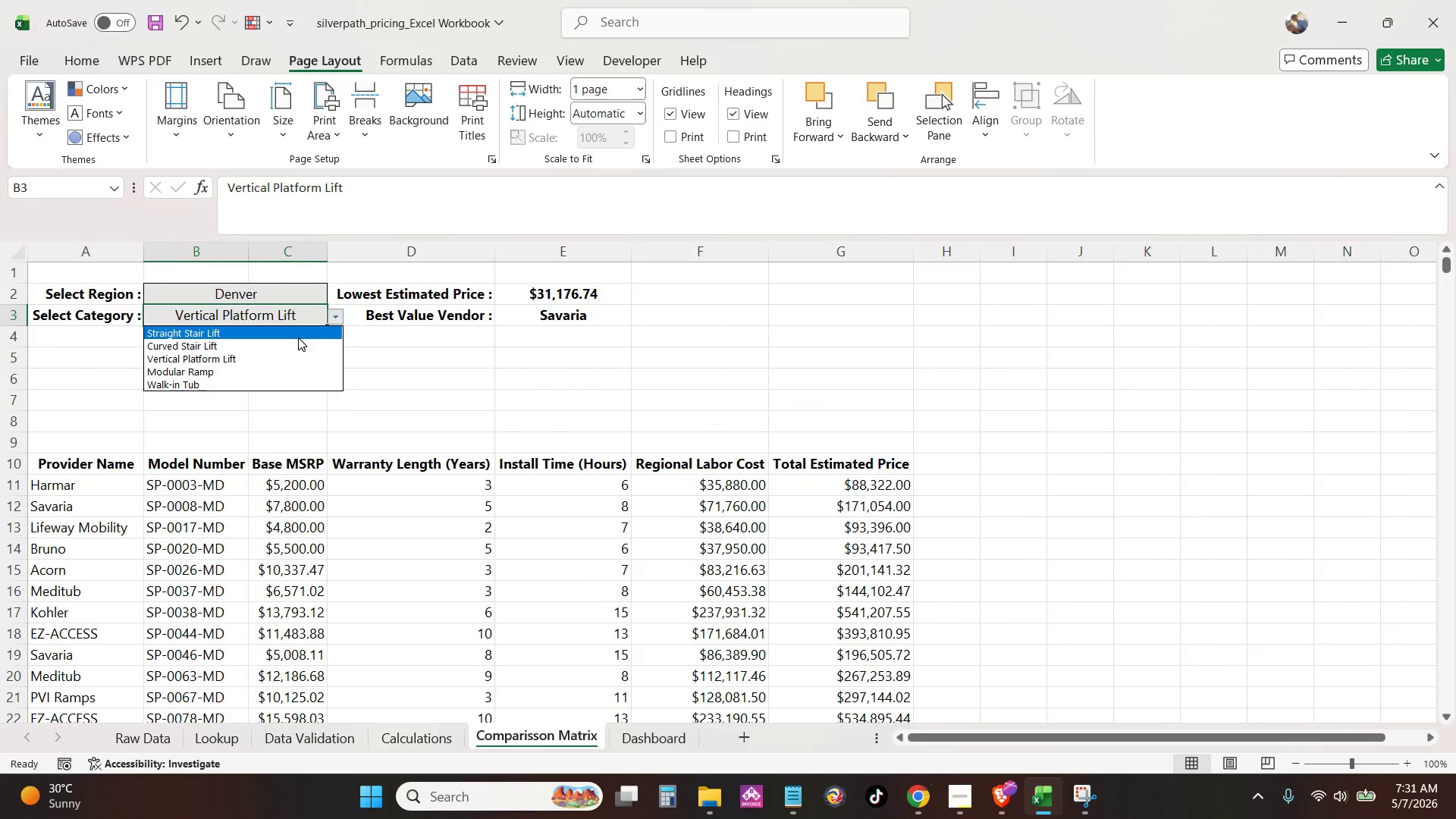 
left_click([298, 337])
 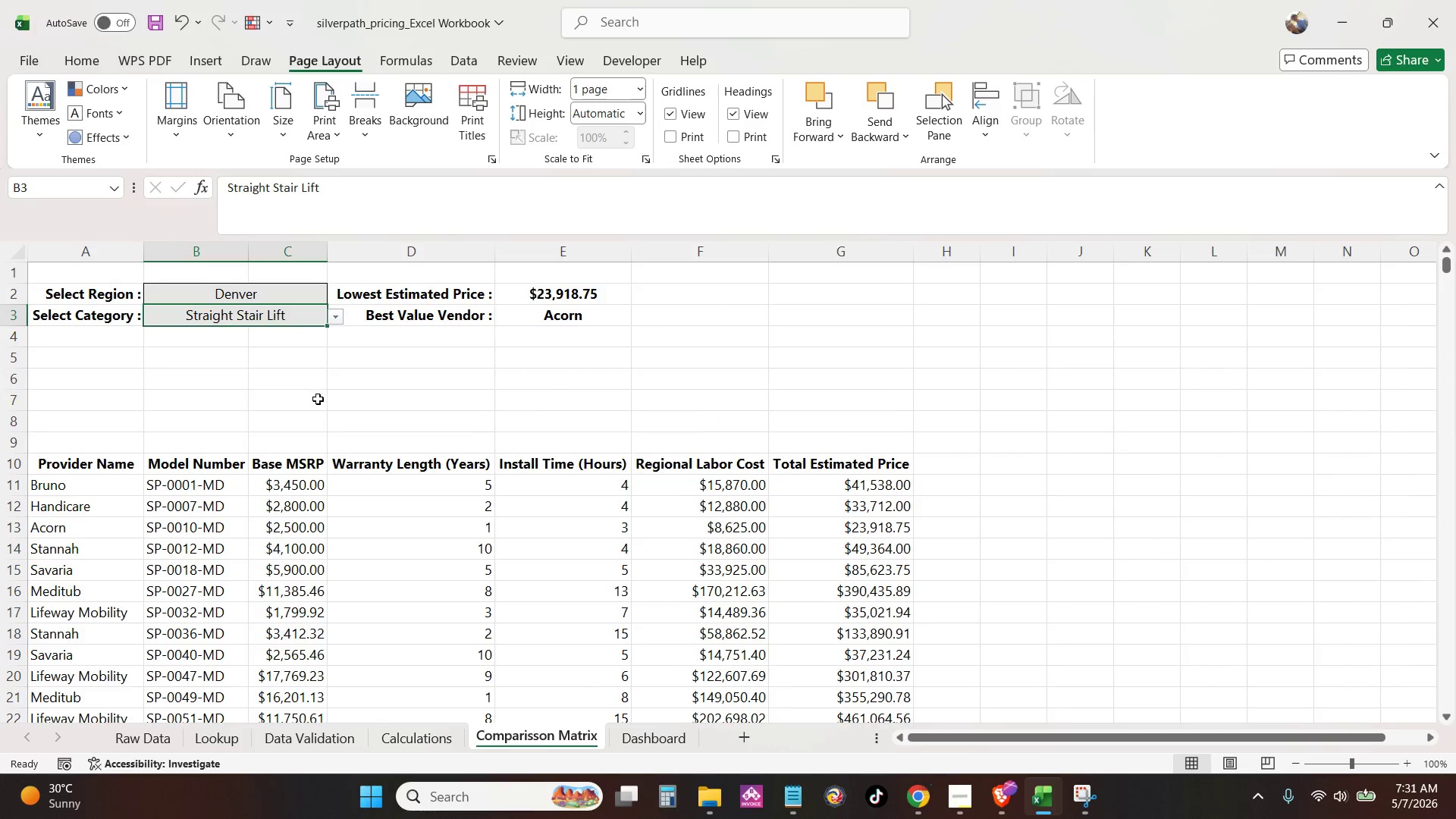 
scroll: coordinate [318, 399], scroll_direction: none, amount: 0.0
 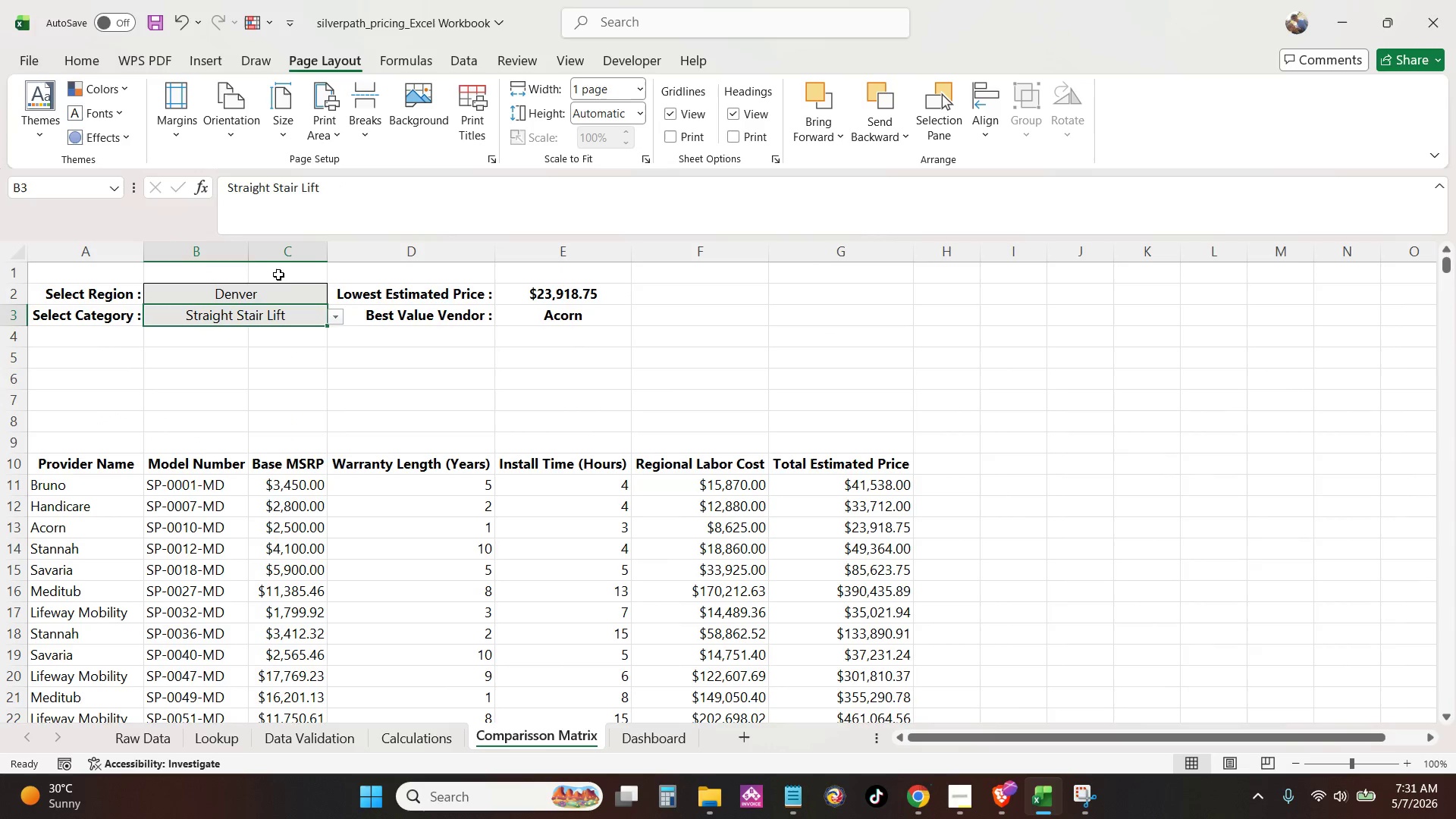 
left_click([297, 286])
 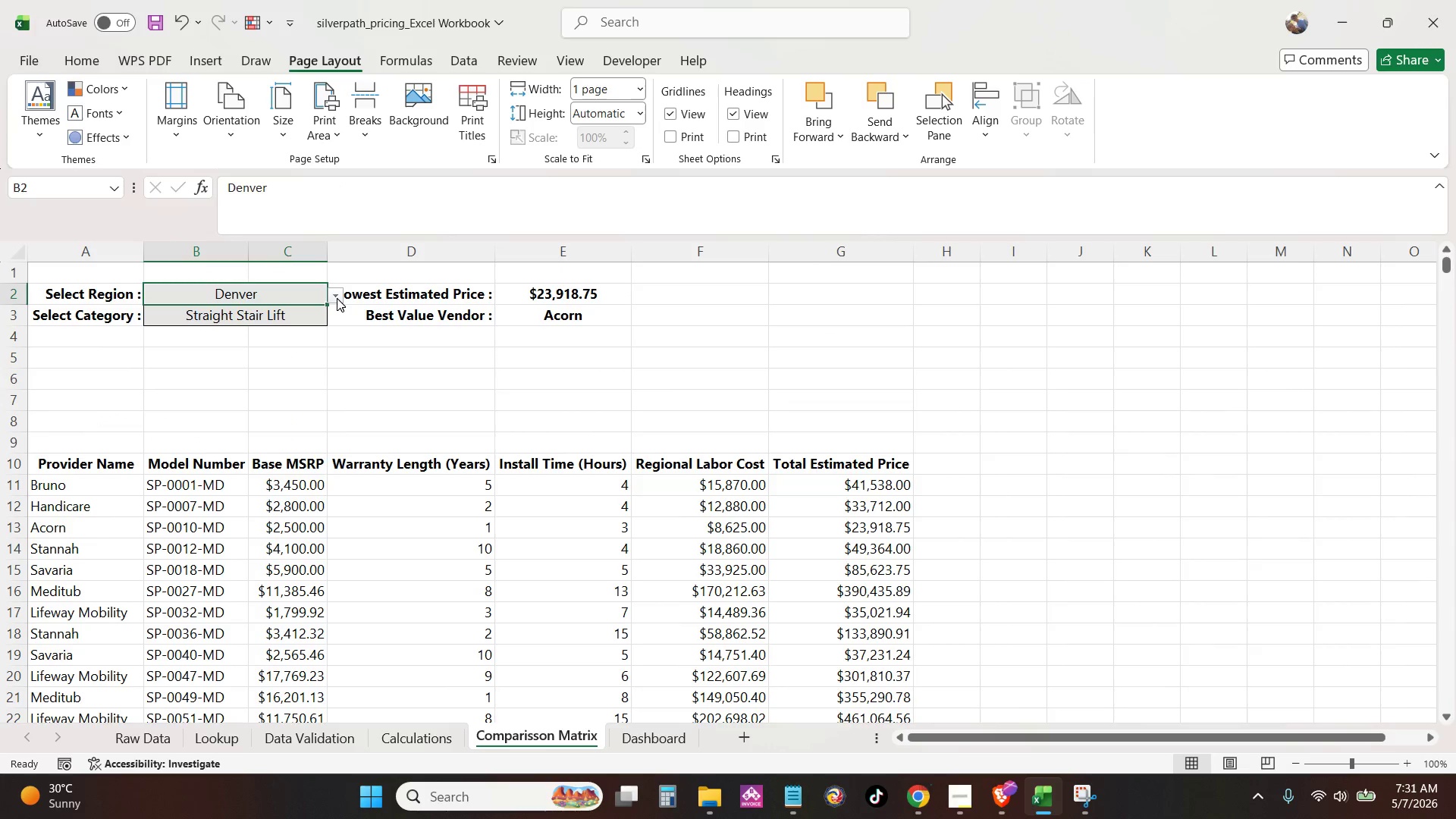 
left_click([337, 298])
 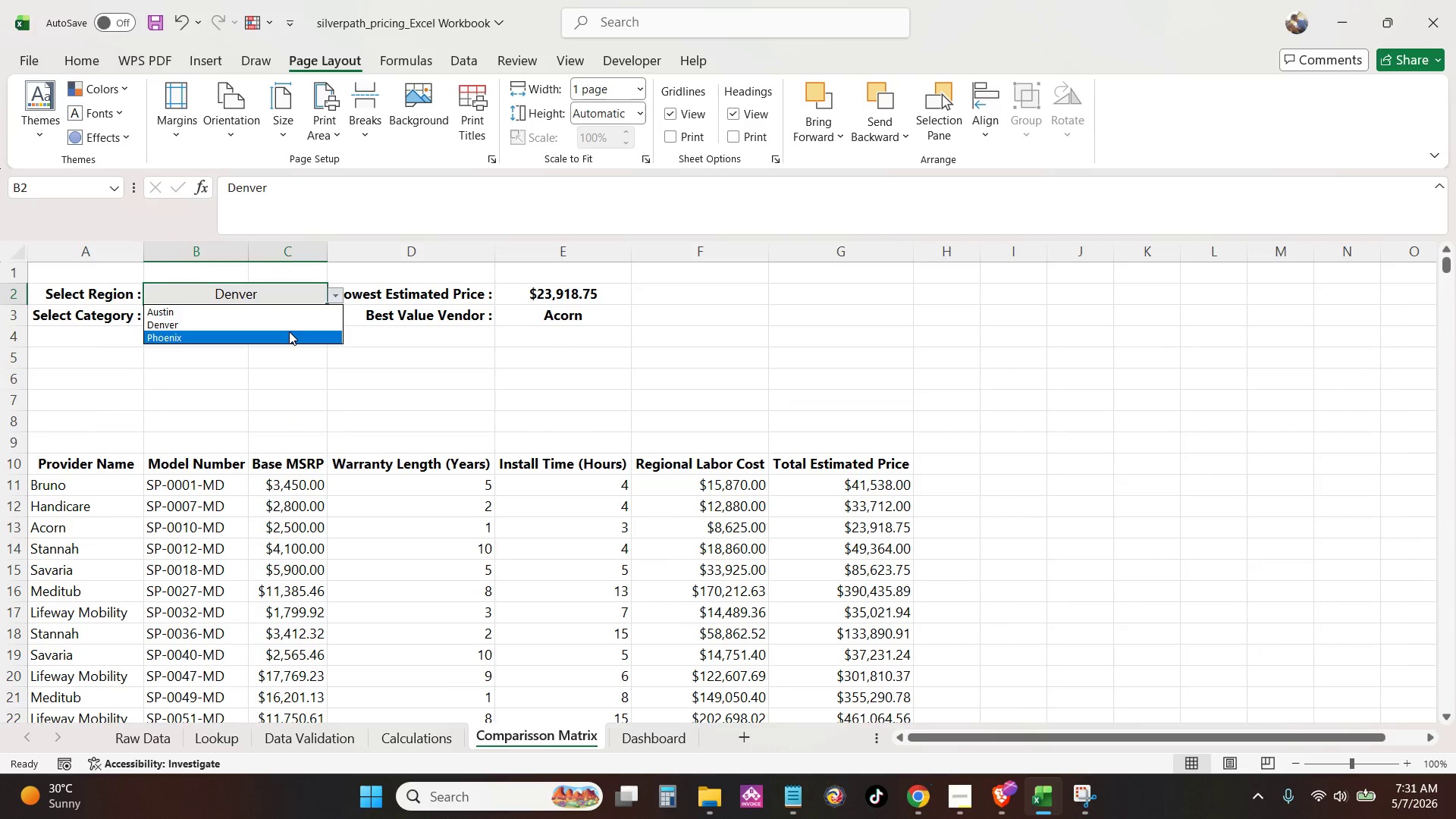 
left_click([289, 331])
 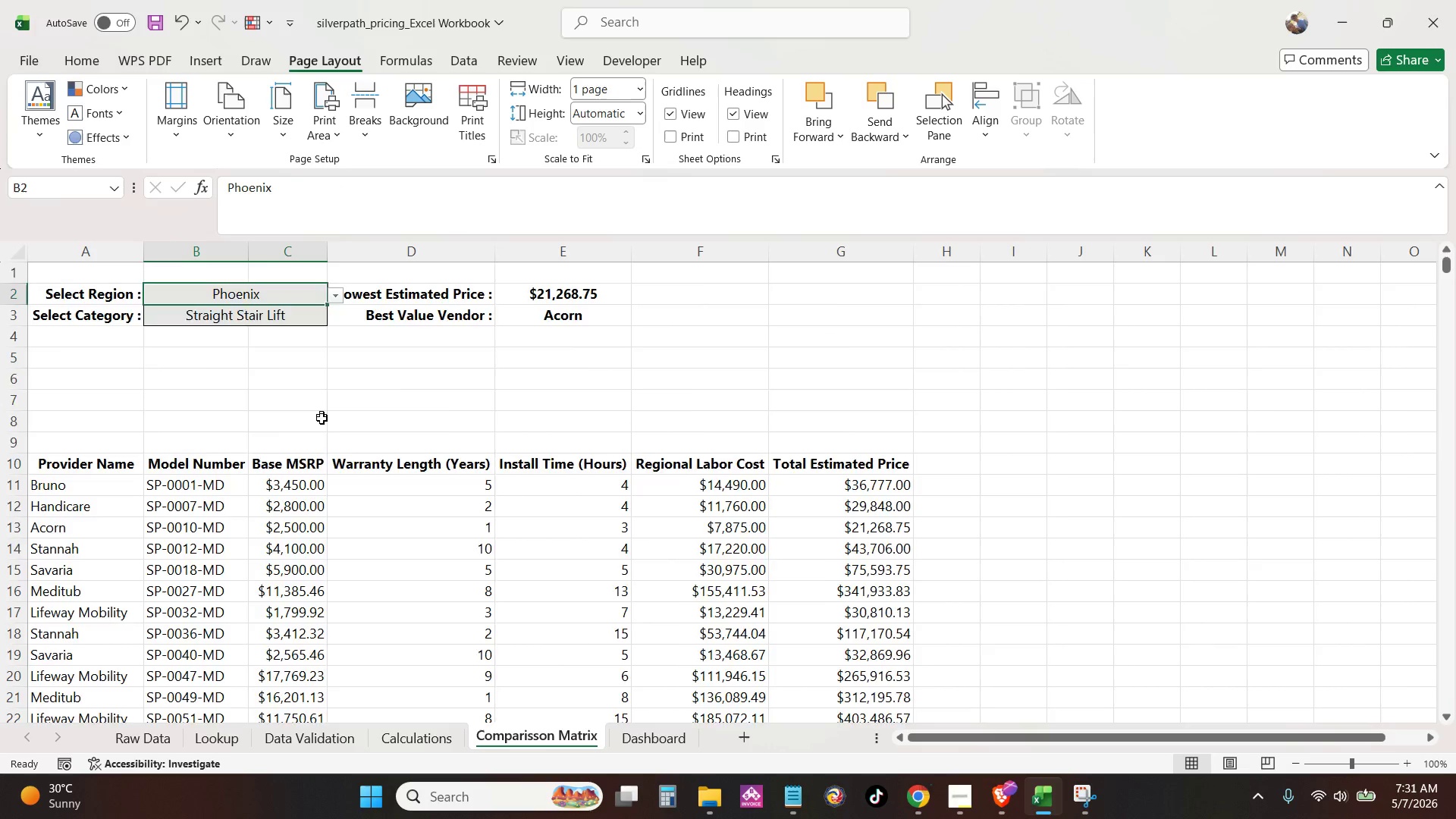 
scroll: coordinate [329, 435], scroll_direction: none, amount: 0.0
 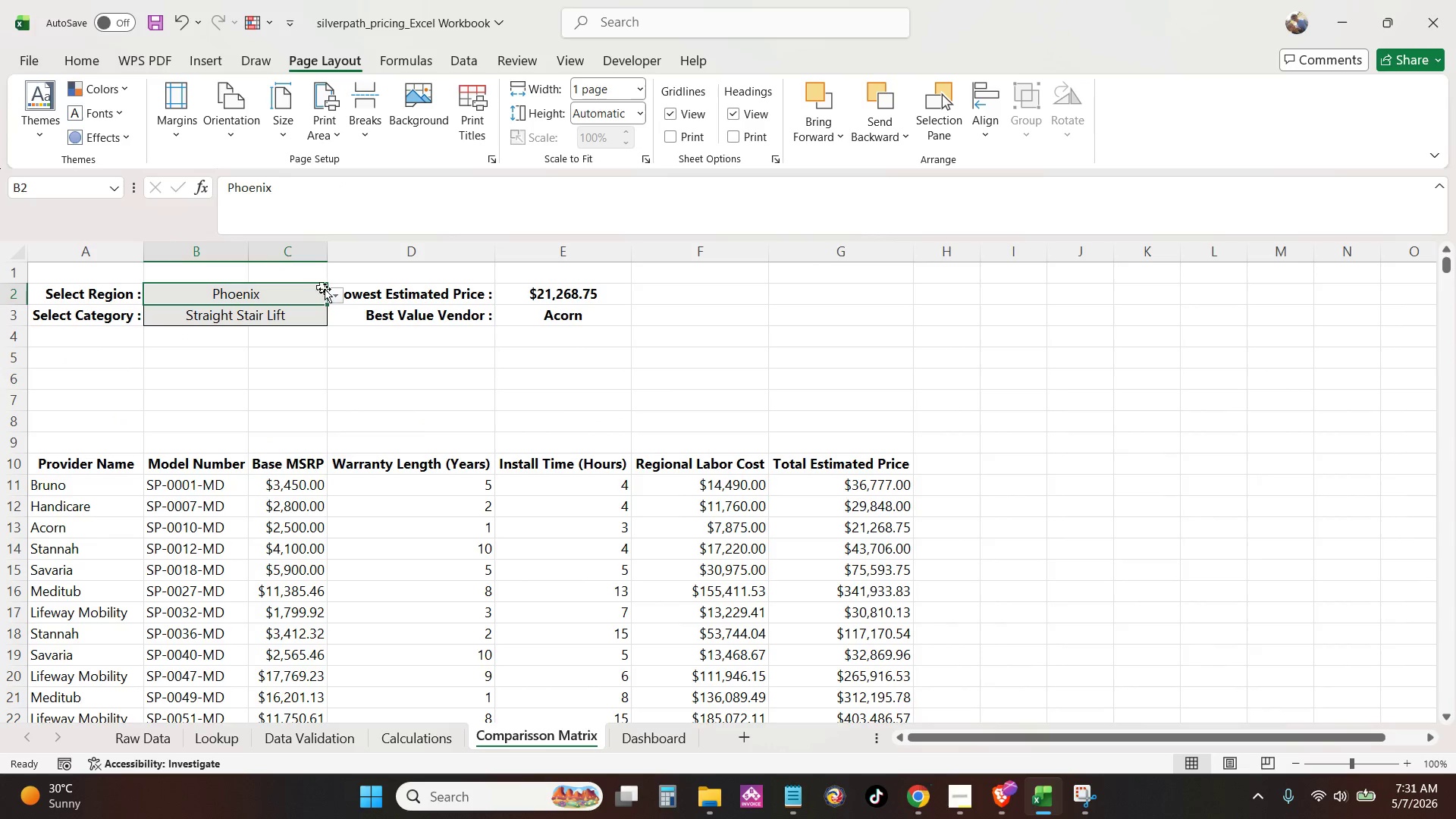 
left_click([338, 292])
 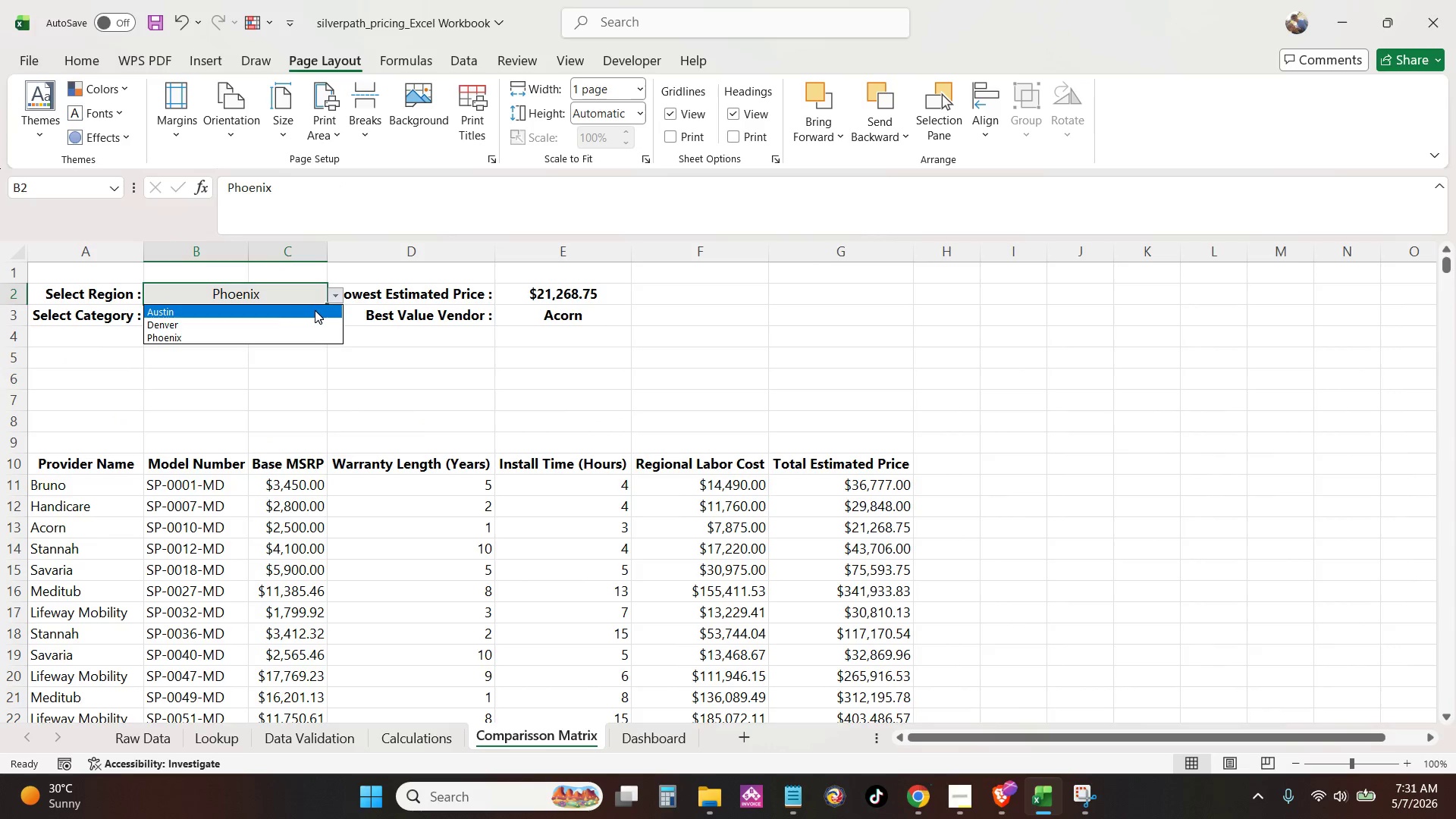 
left_click([315, 310])
 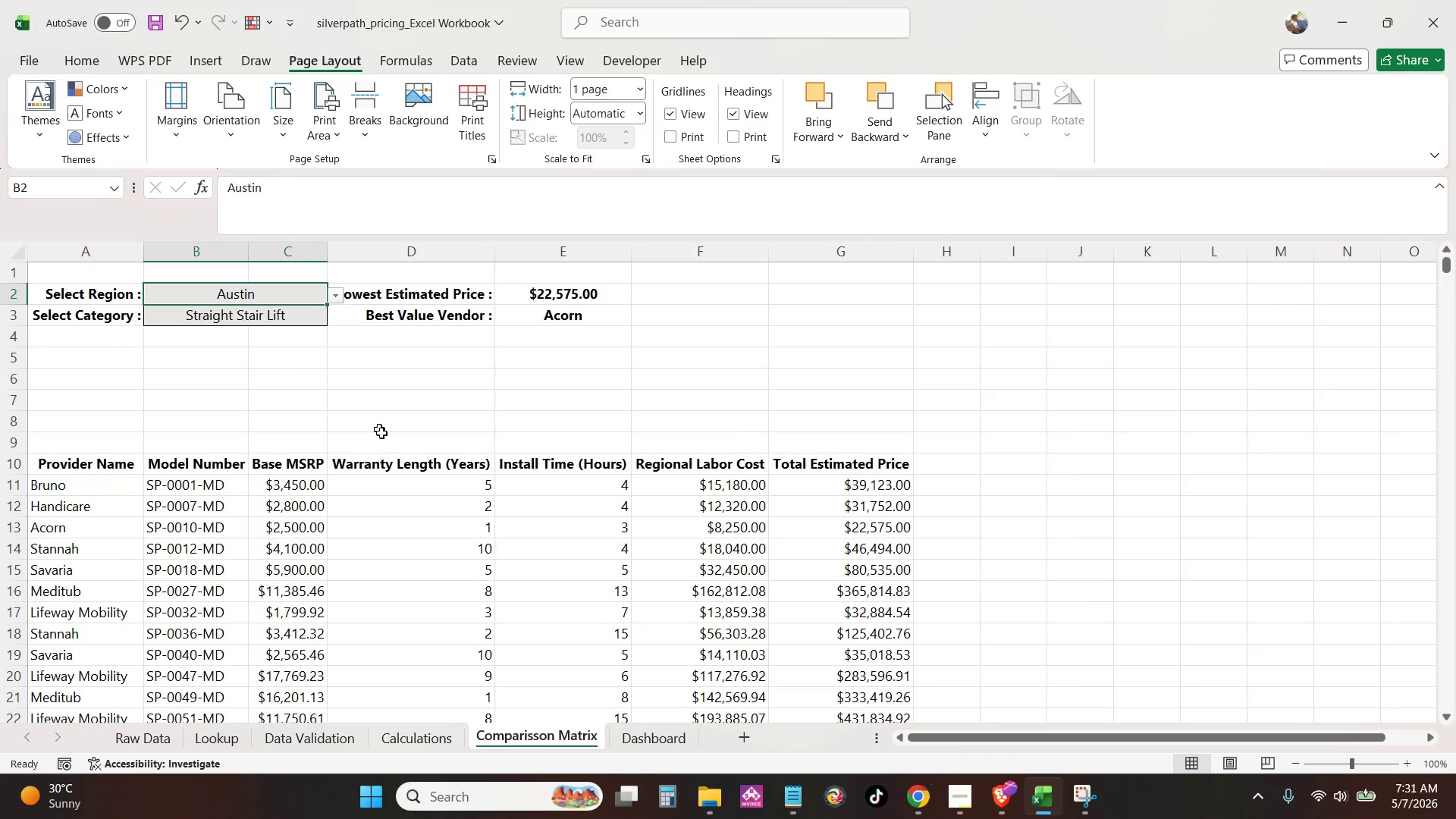 
scroll: coordinate [382, 434], scroll_direction: none, amount: 0.0
 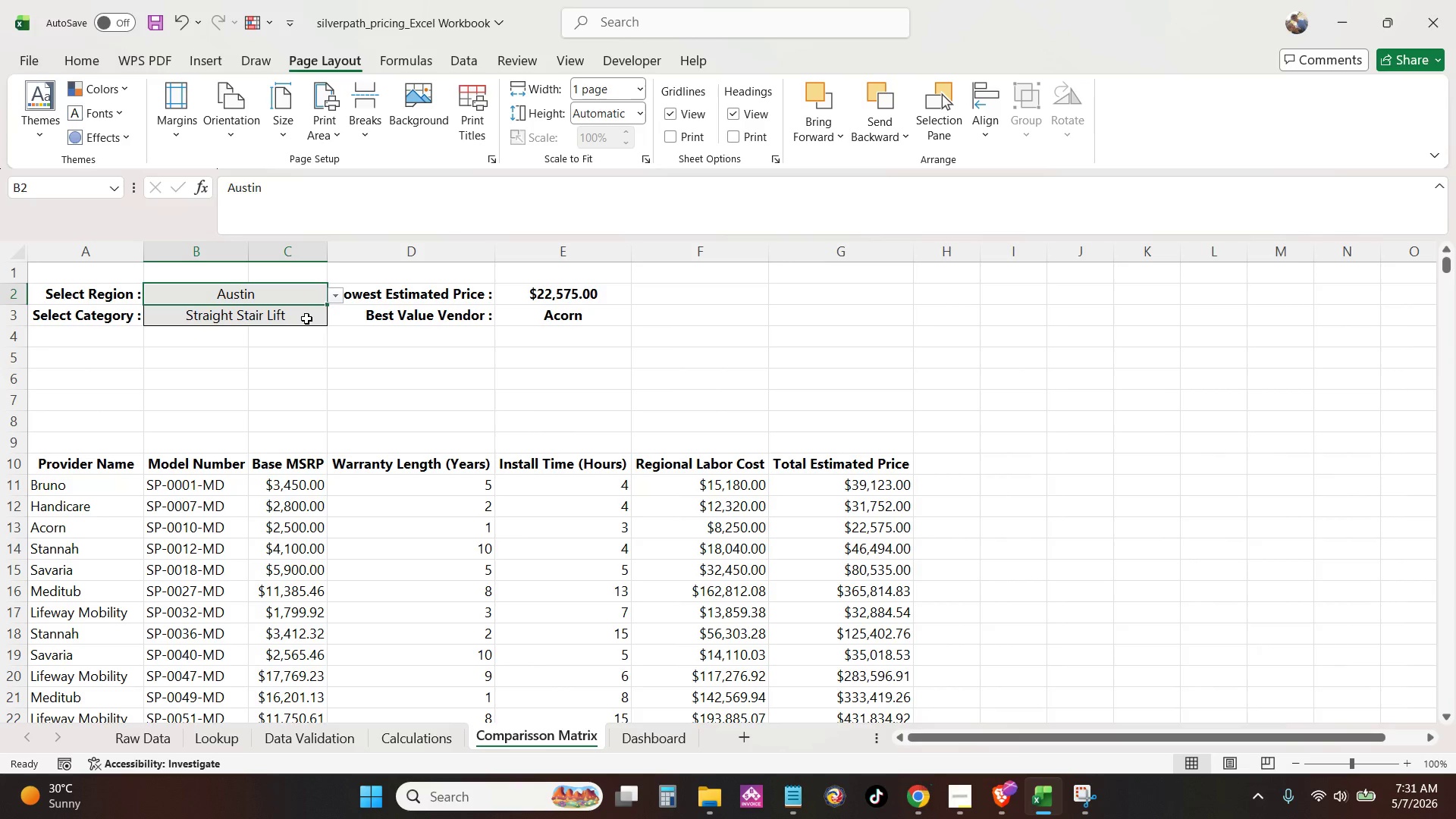 
left_click([306, 320])
 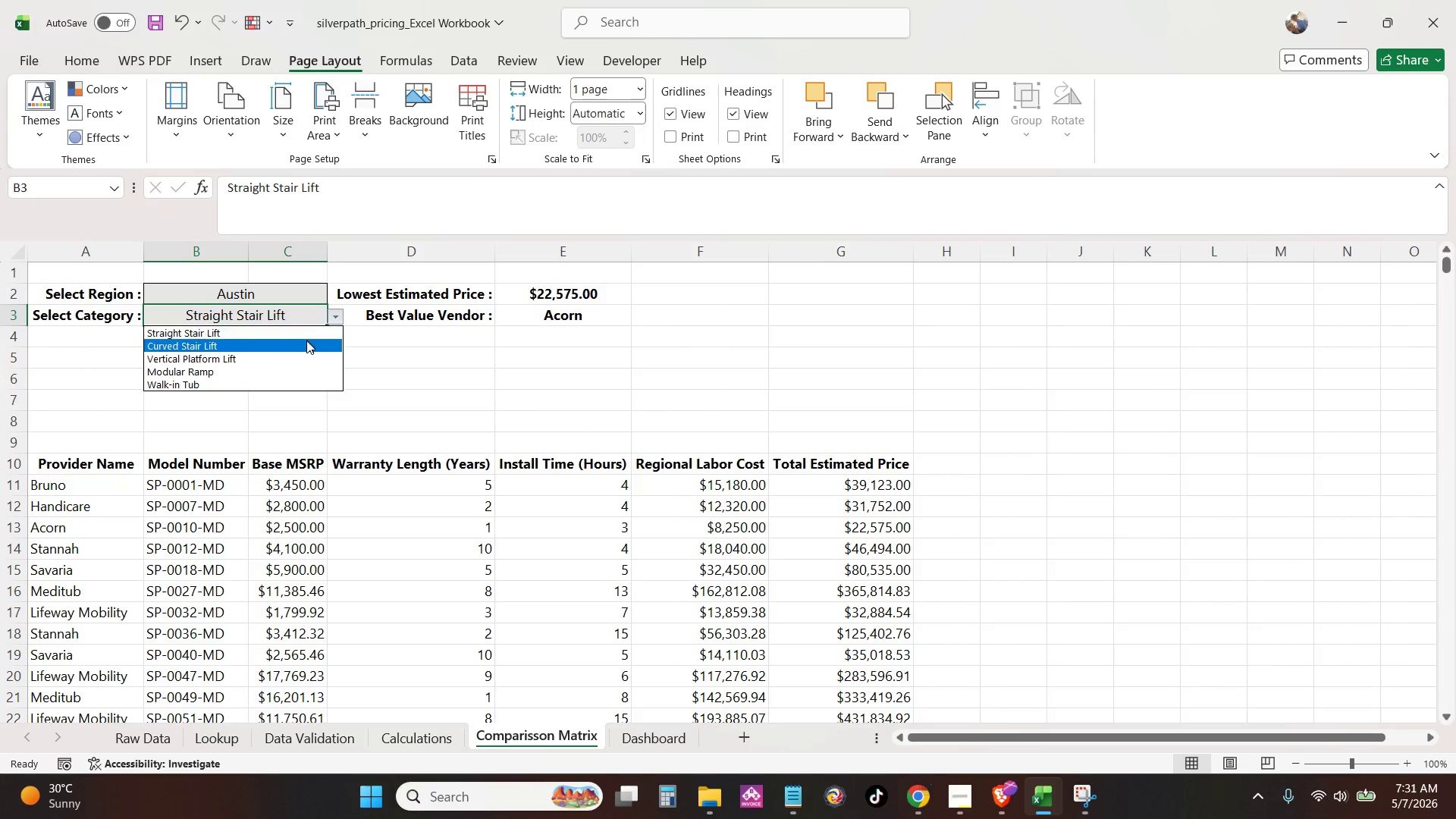 
left_click([305, 348])
 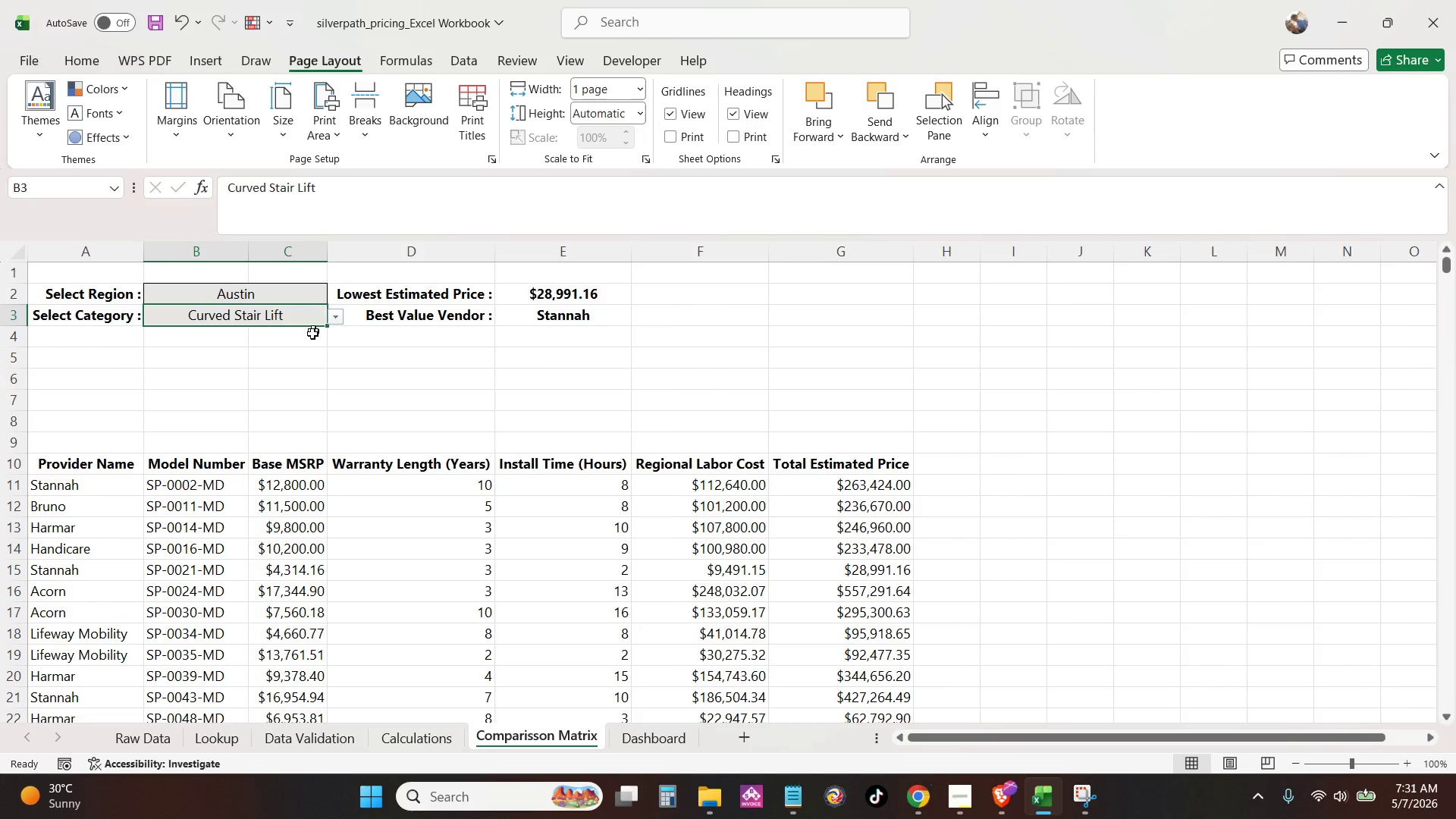 
scroll: coordinate [315, 391], scroll_direction: up, amount: 2.0
 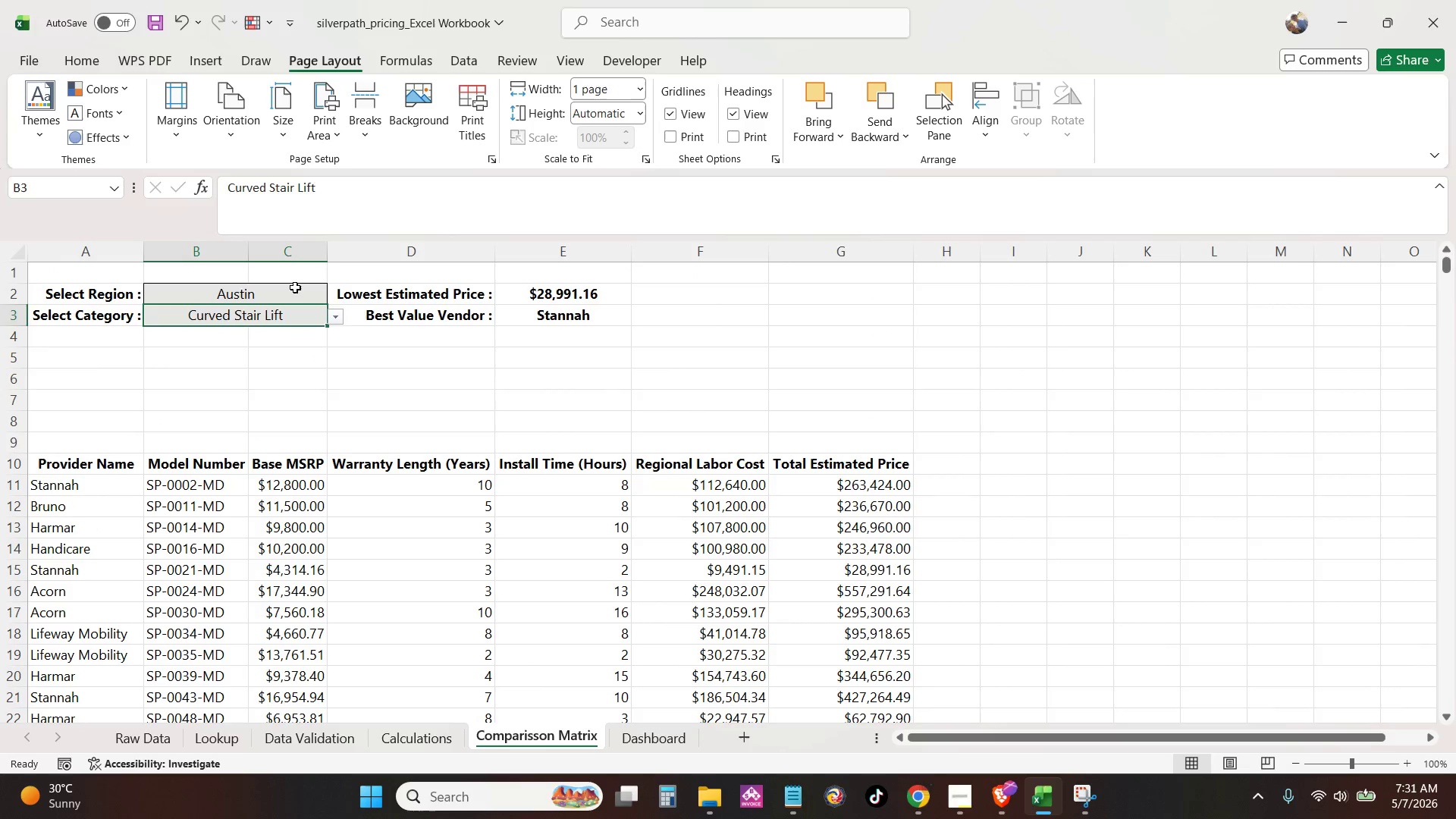 
left_click([295, 287])
 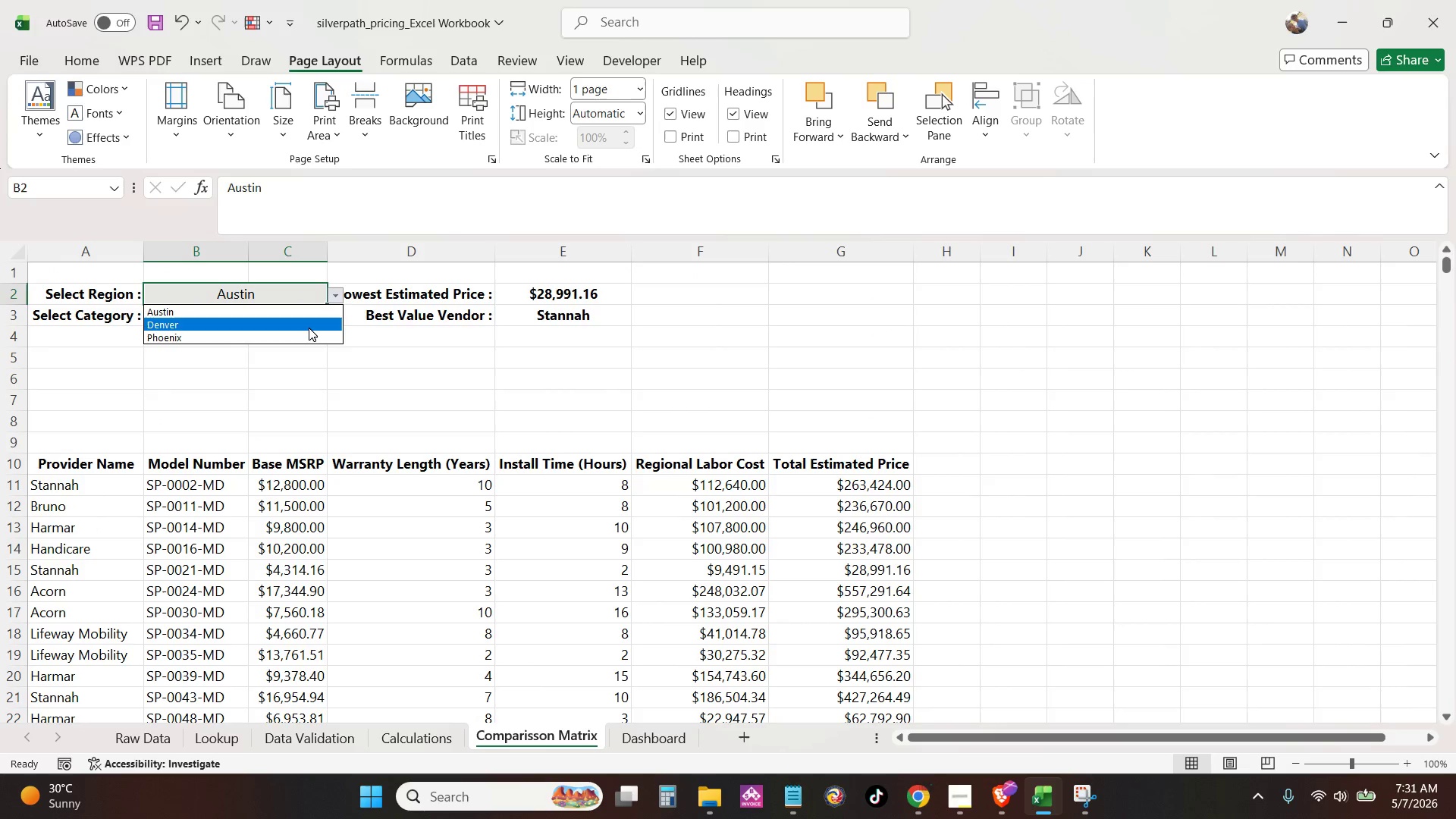 
left_click([309, 328])
 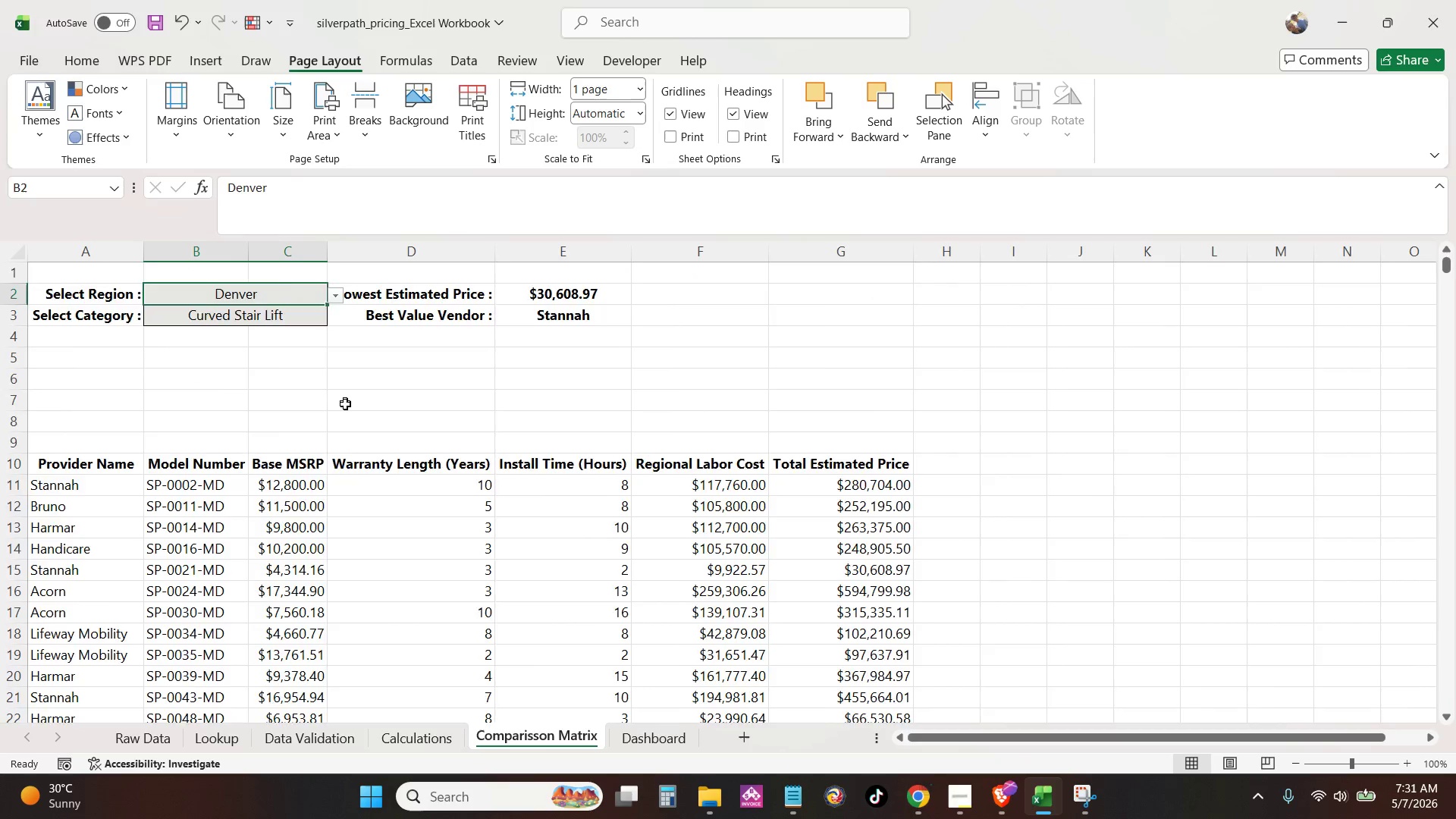 
scroll: coordinate [345, 404], scroll_direction: down, amount: 1.0
 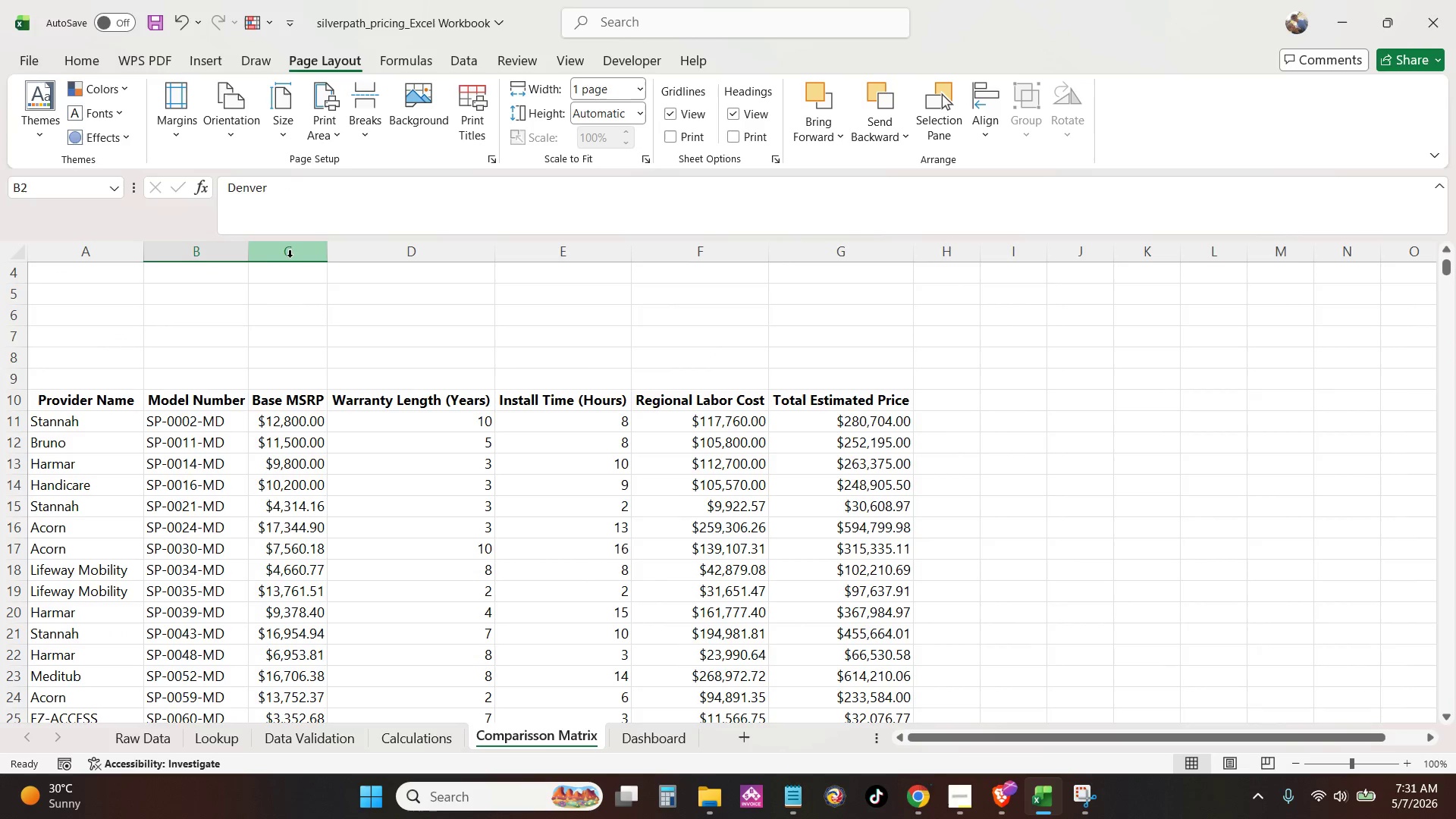 
scroll: coordinate [262, 337], scroll_direction: up, amount: 4.0
 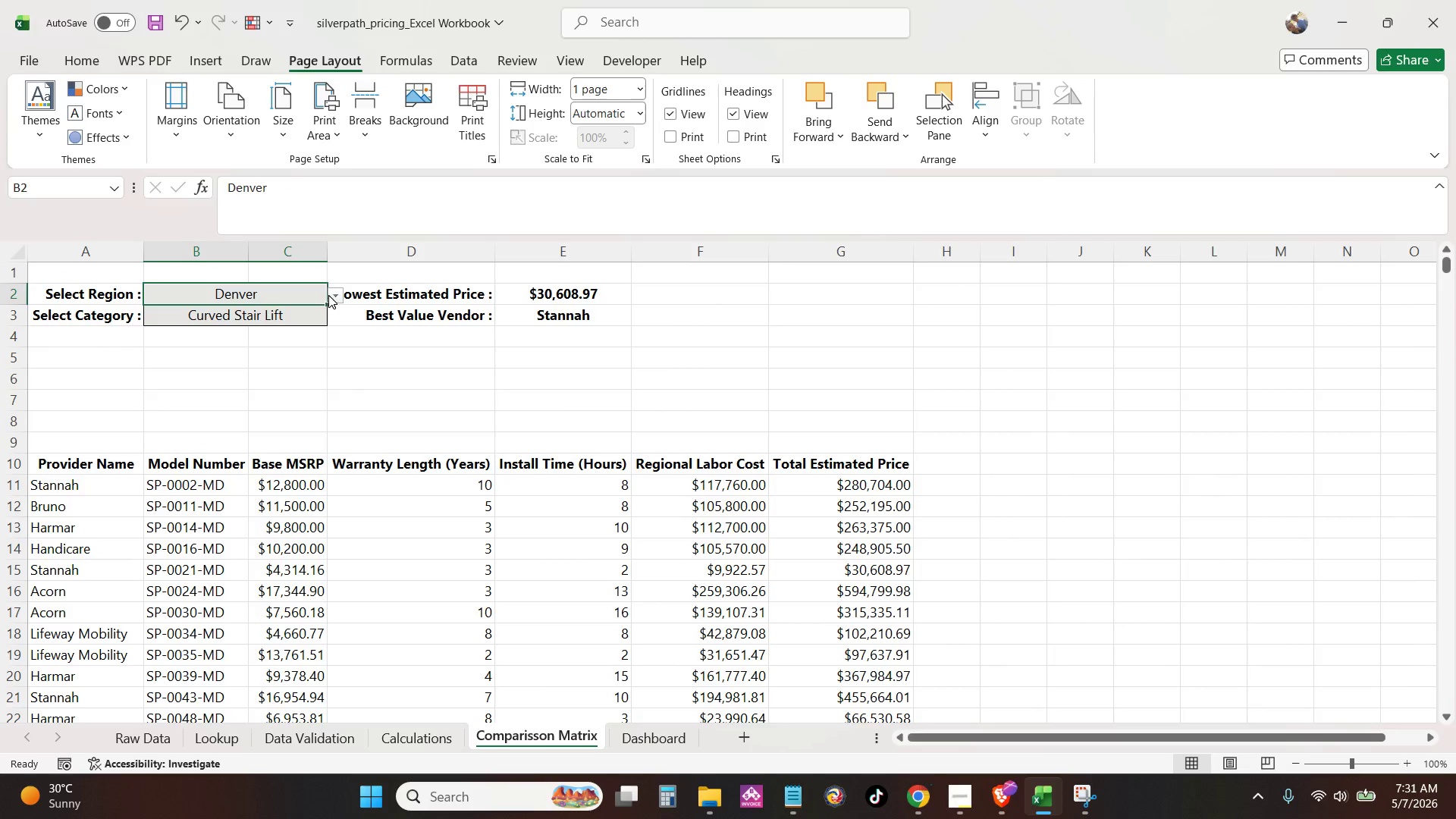 
left_click([330, 295])
 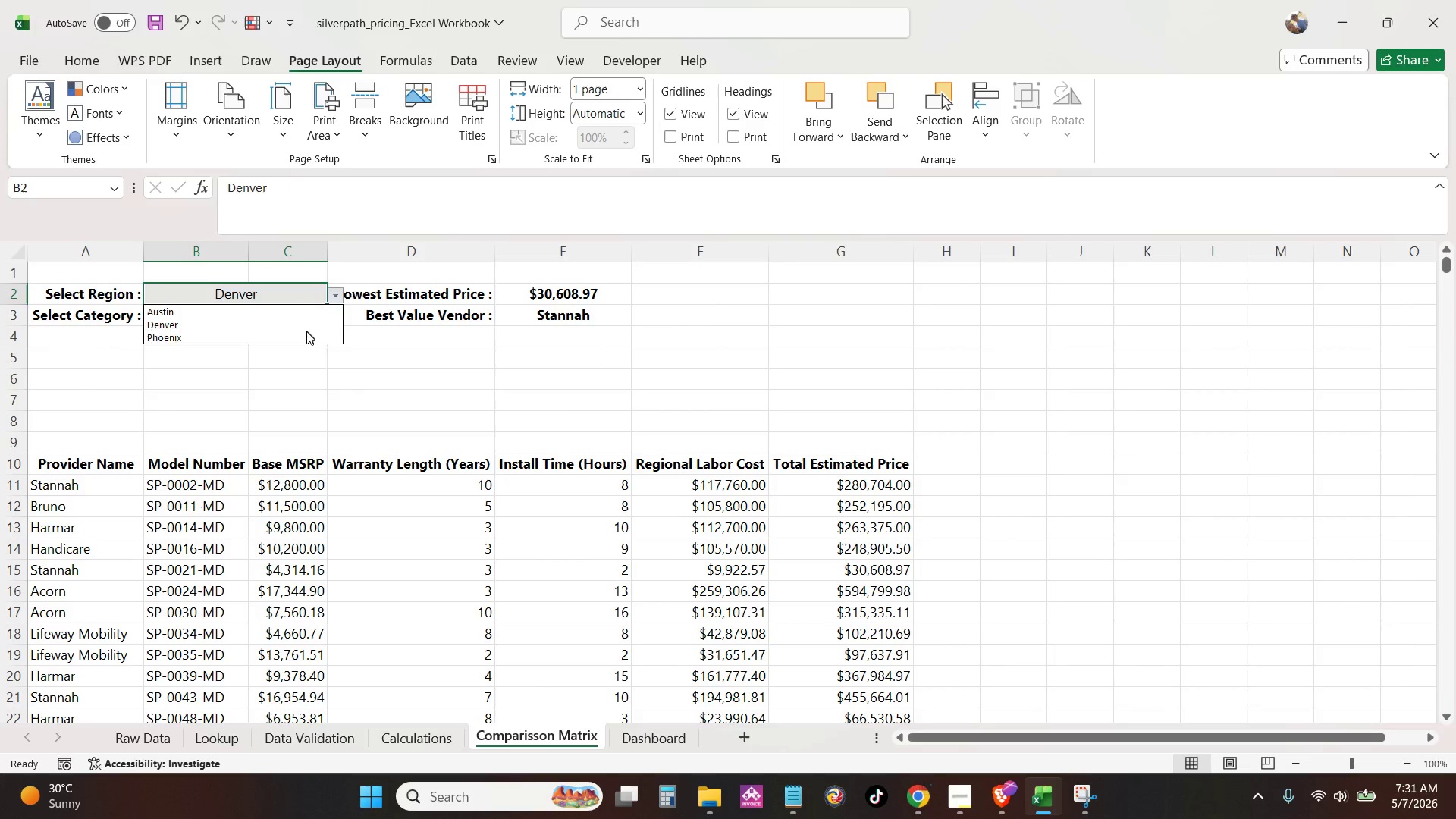 
left_click([306, 332])
 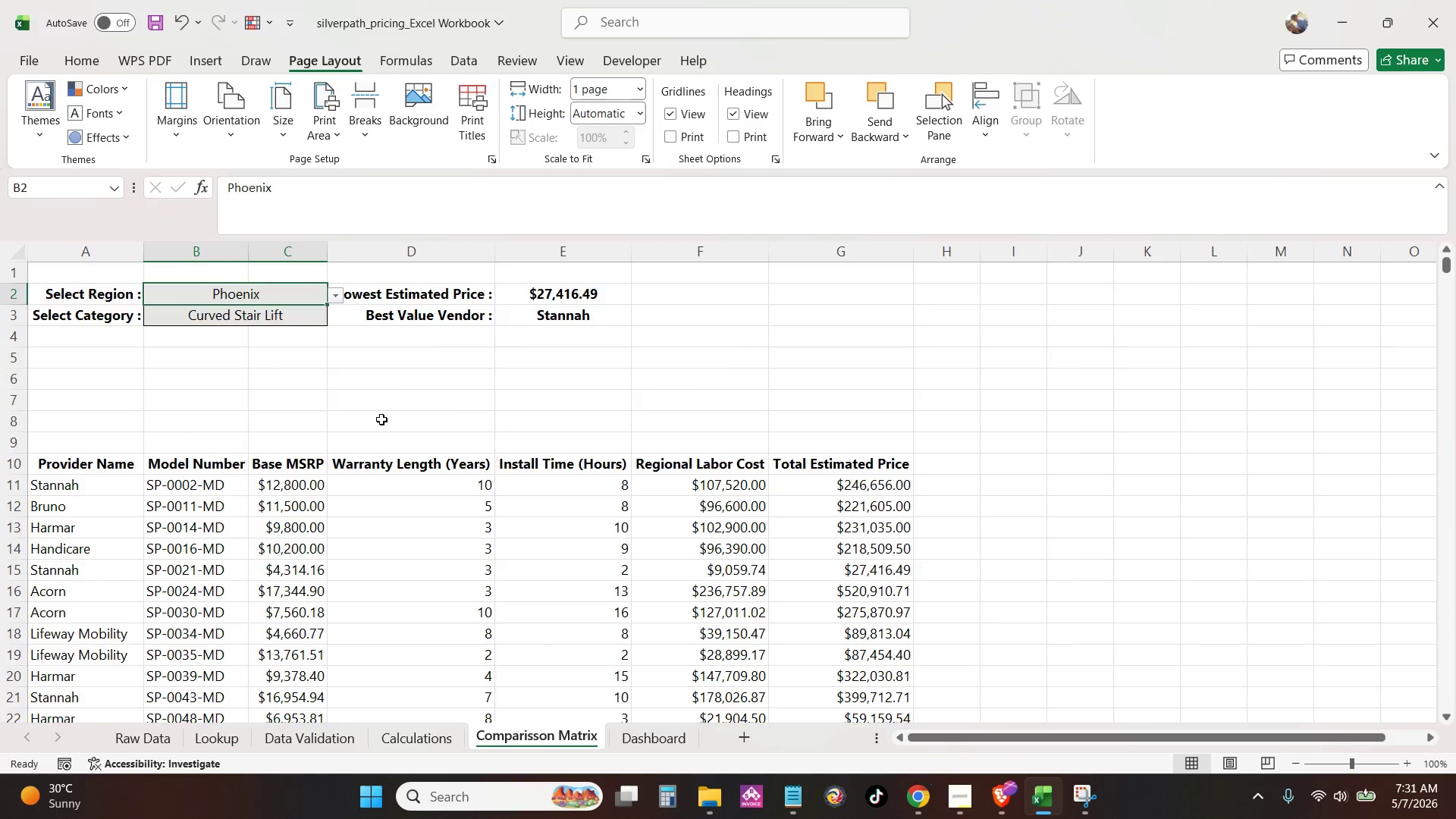 
scroll: coordinate [381, 419], scroll_direction: none, amount: 0.0
 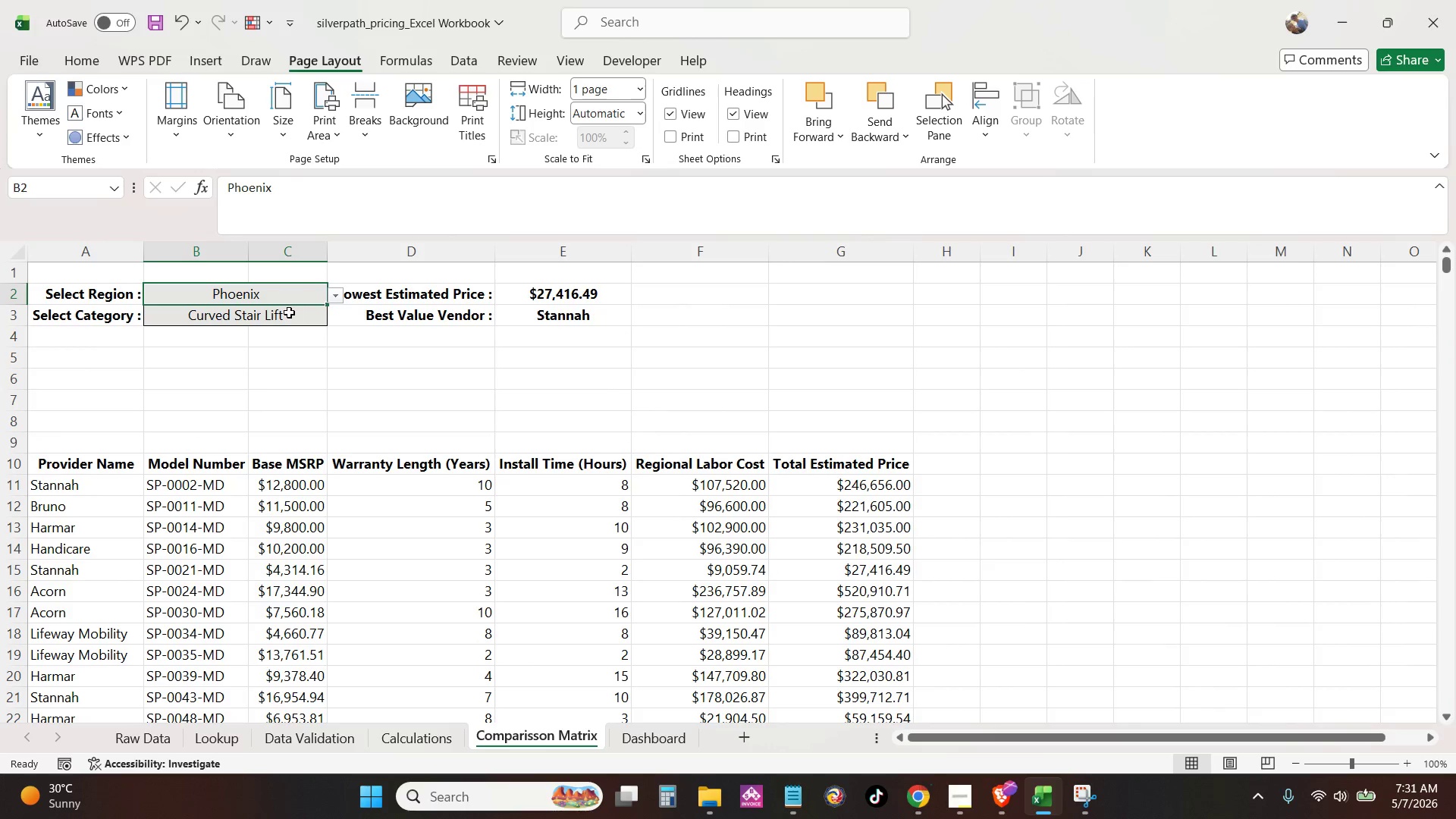 
left_click([290, 320])
 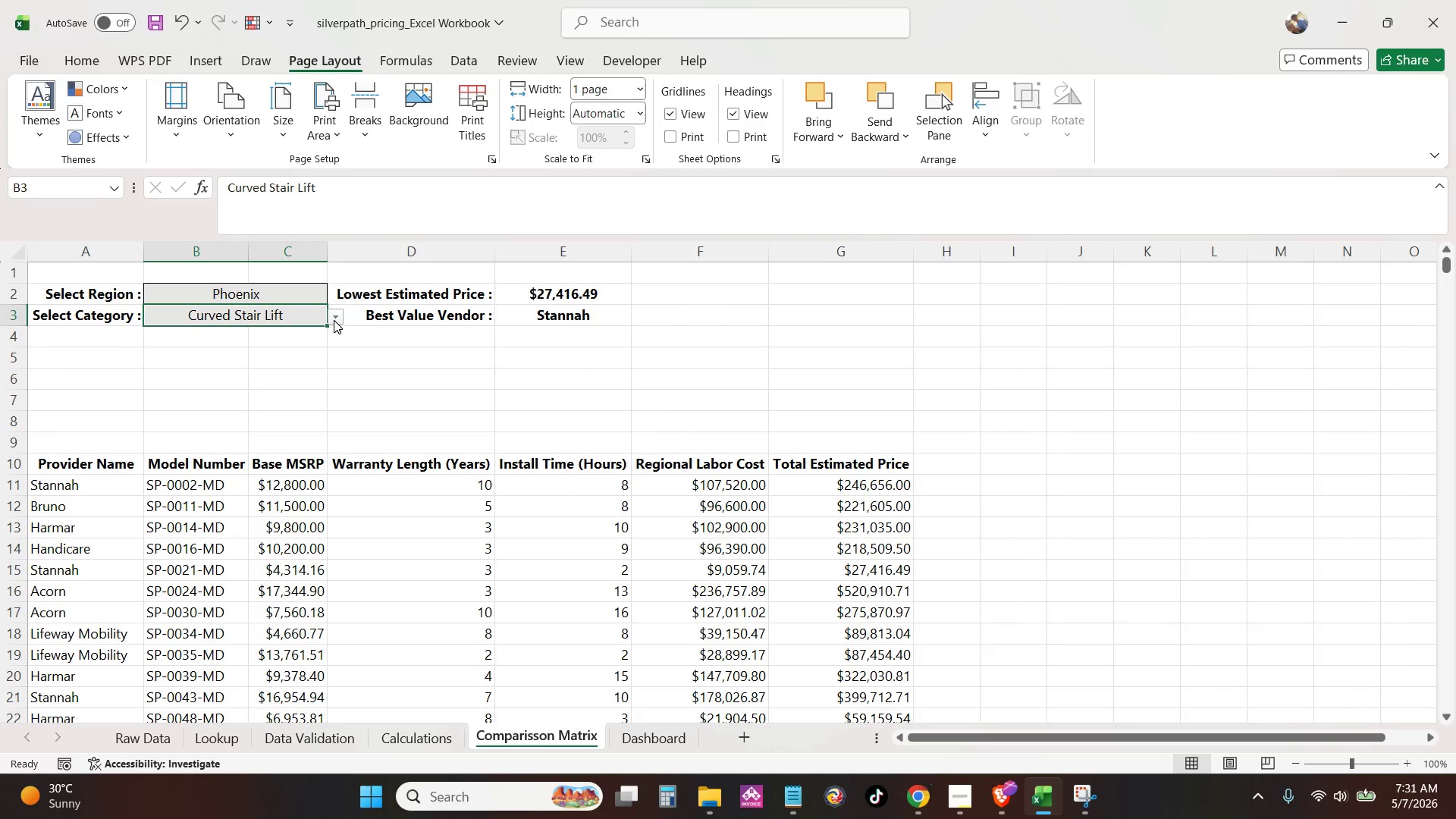 
left_click([334, 320])
 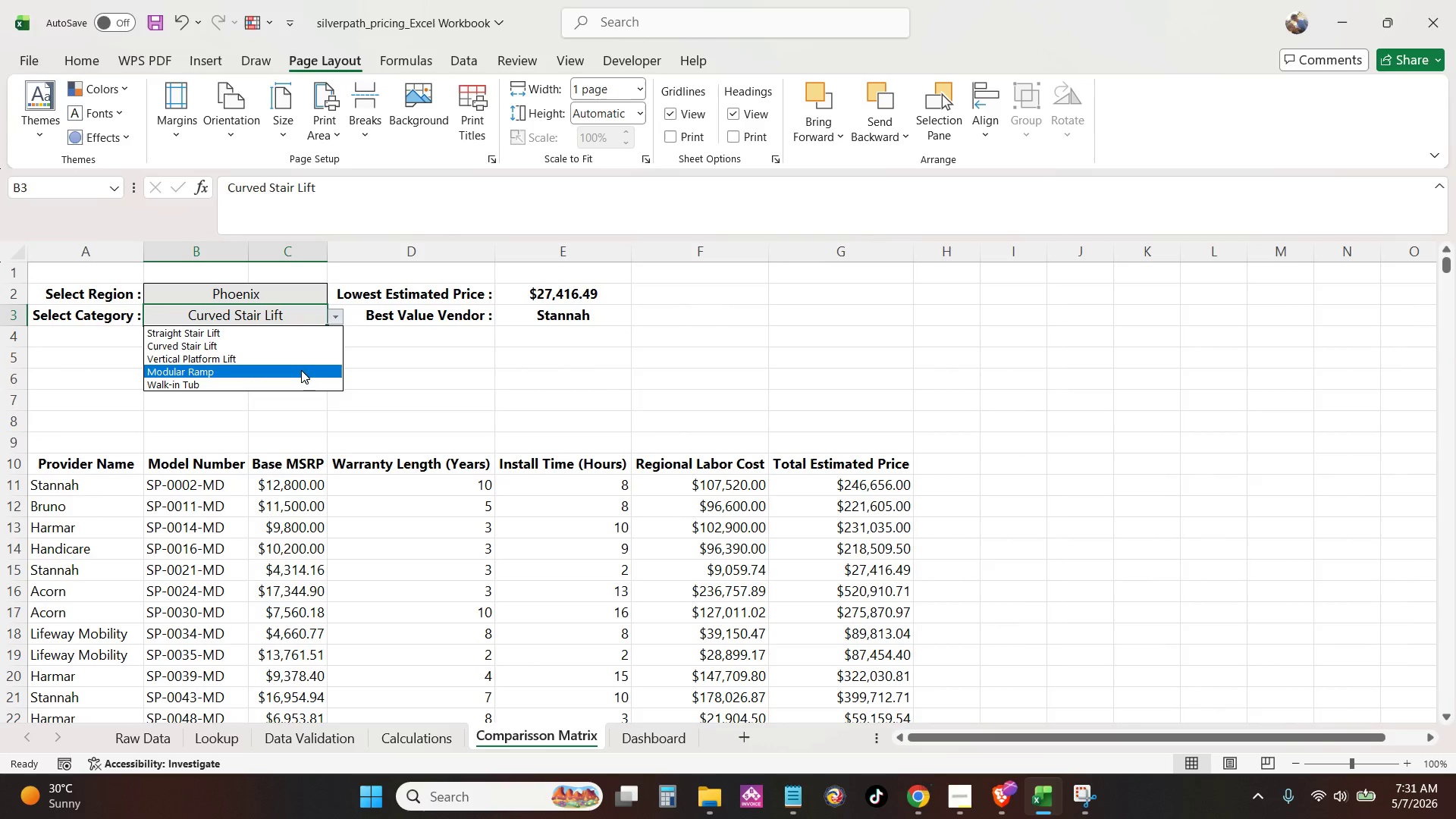 
left_click([301, 374])
 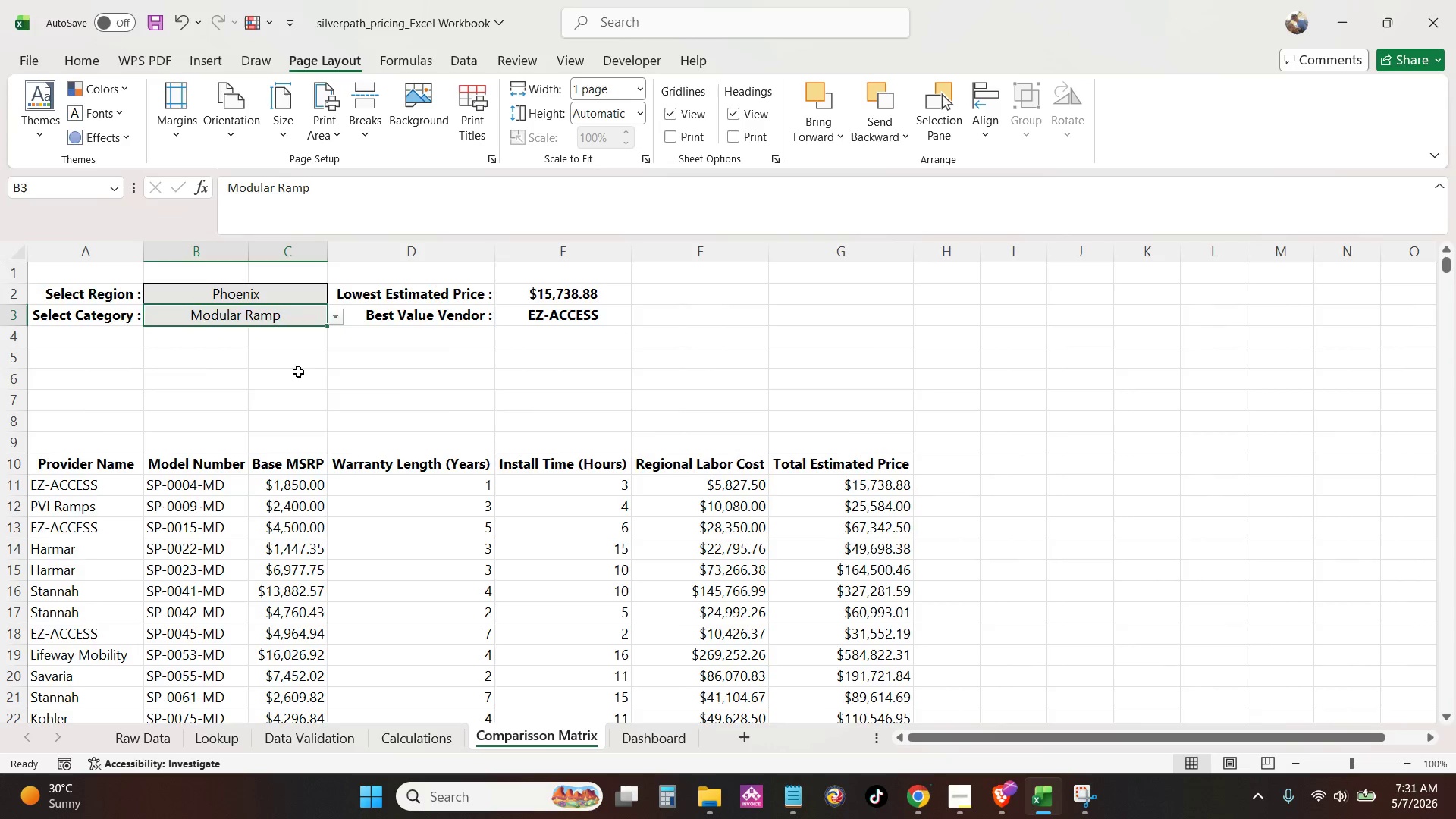 
scroll: coordinate [298, 372], scroll_direction: down, amount: 5.0
 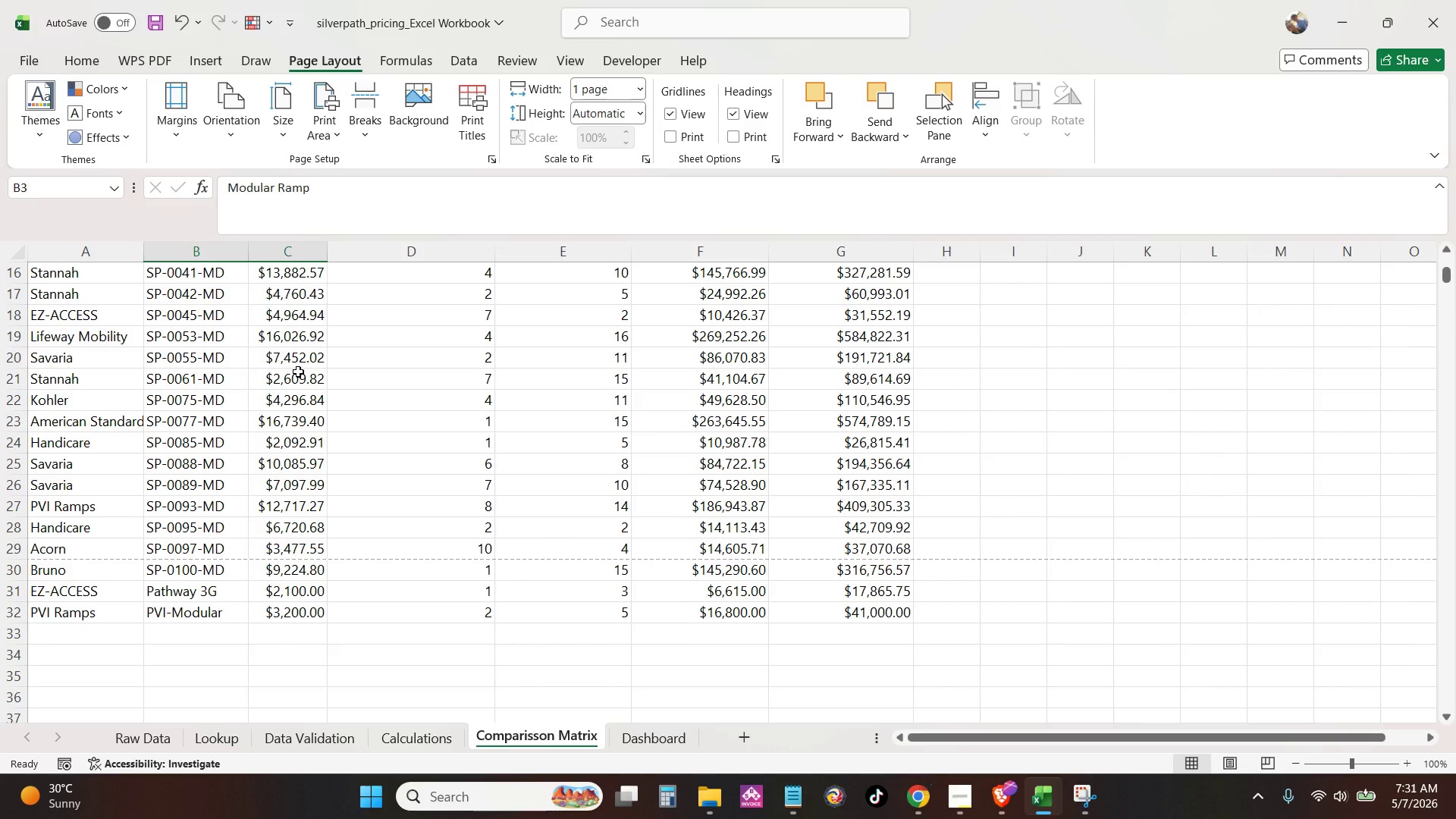 
scroll: coordinate [298, 372], scroll_direction: up, amount: 5.0
 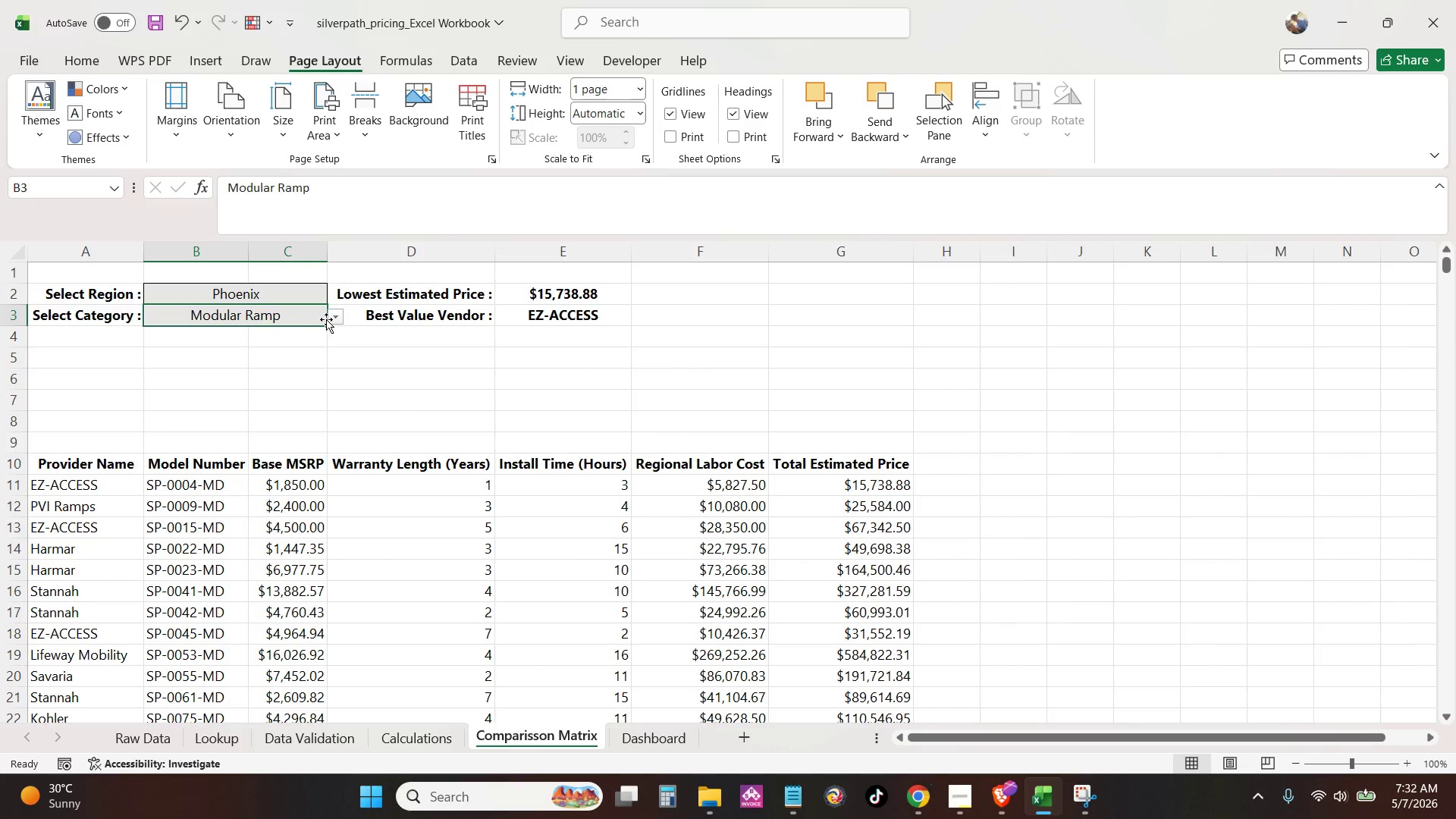 
left_click([333, 321])
 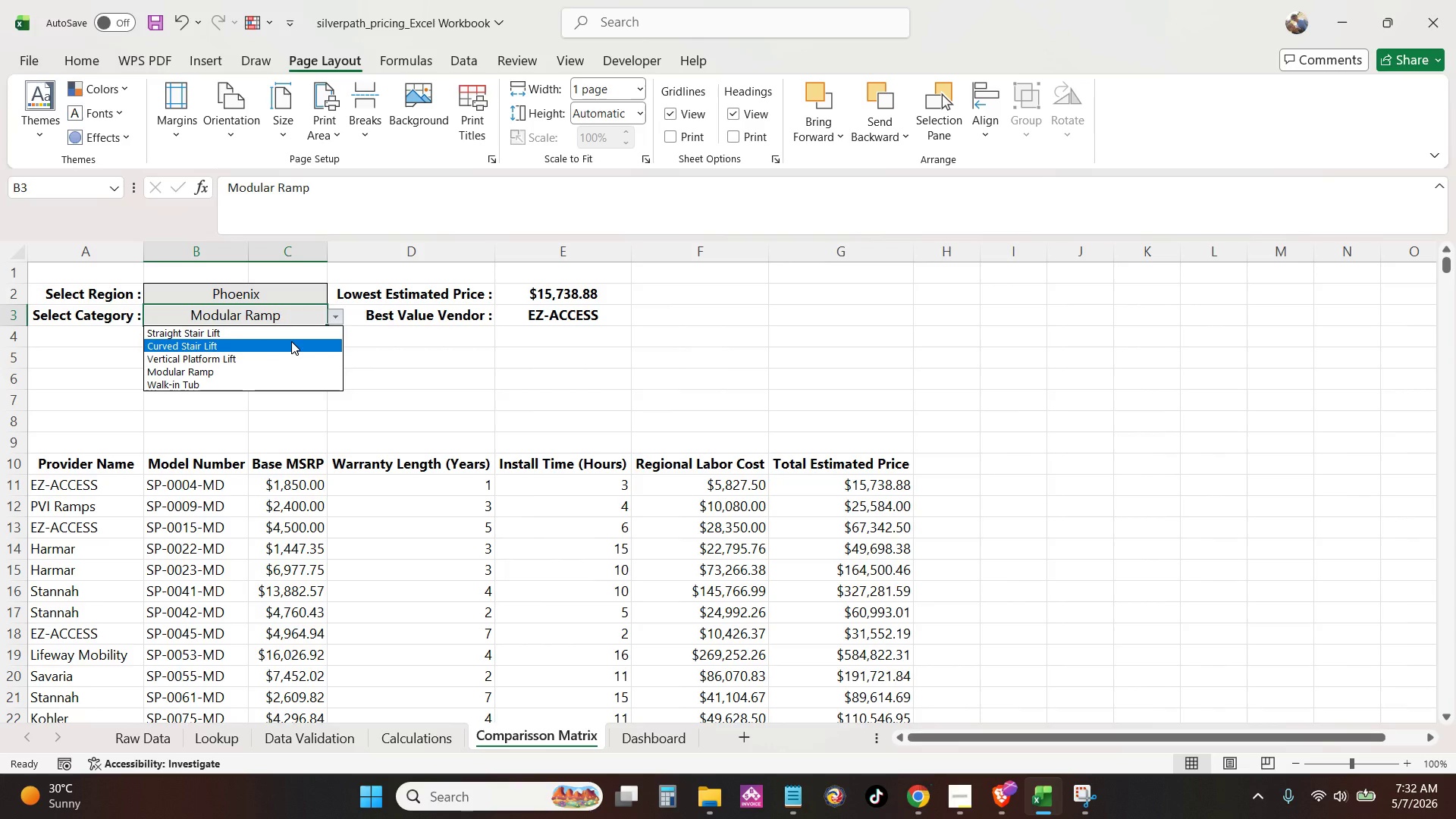 
left_click([291, 352])
 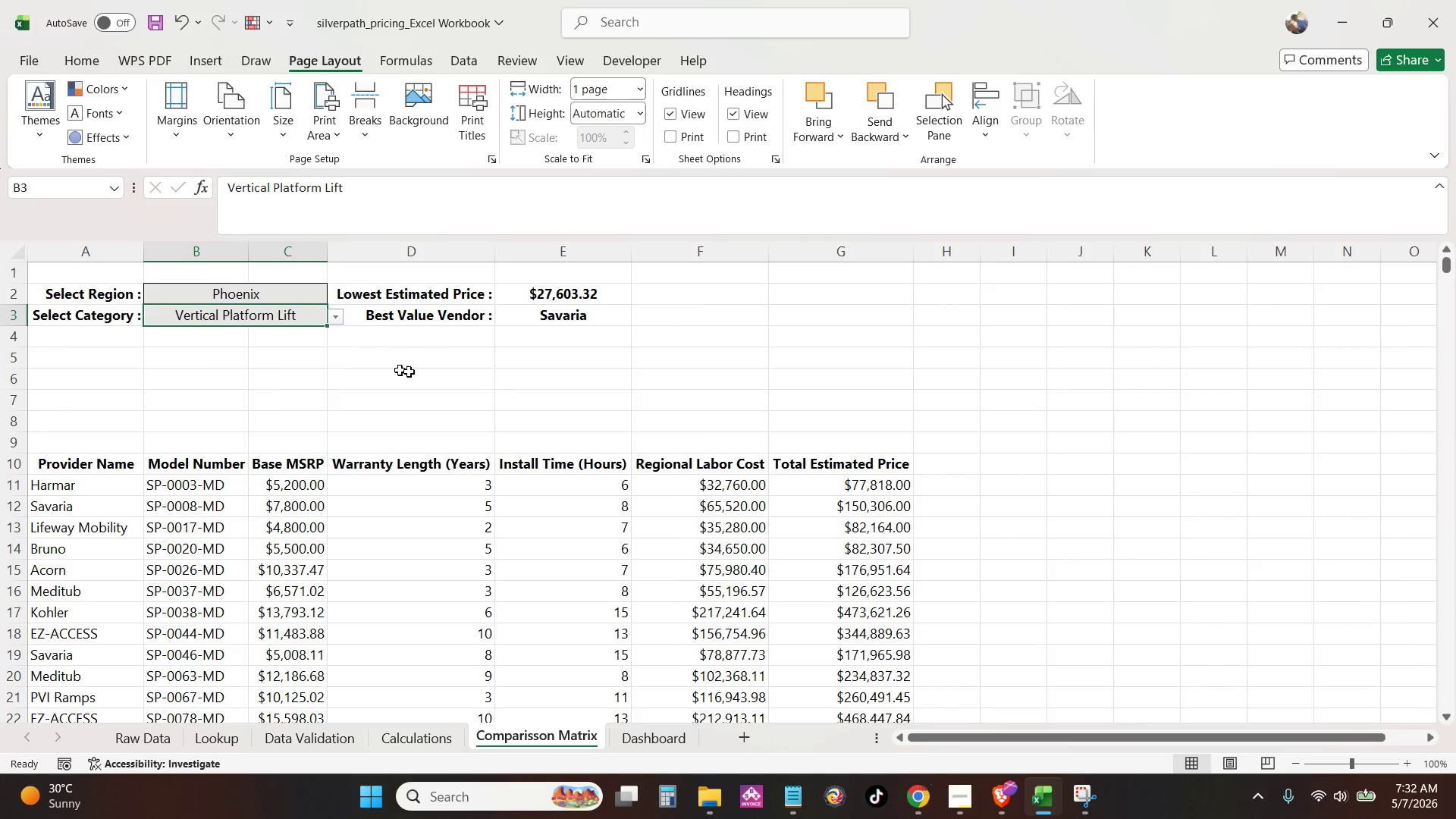 
scroll: coordinate [522, 337], scroll_direction: down, amount: 4.0
 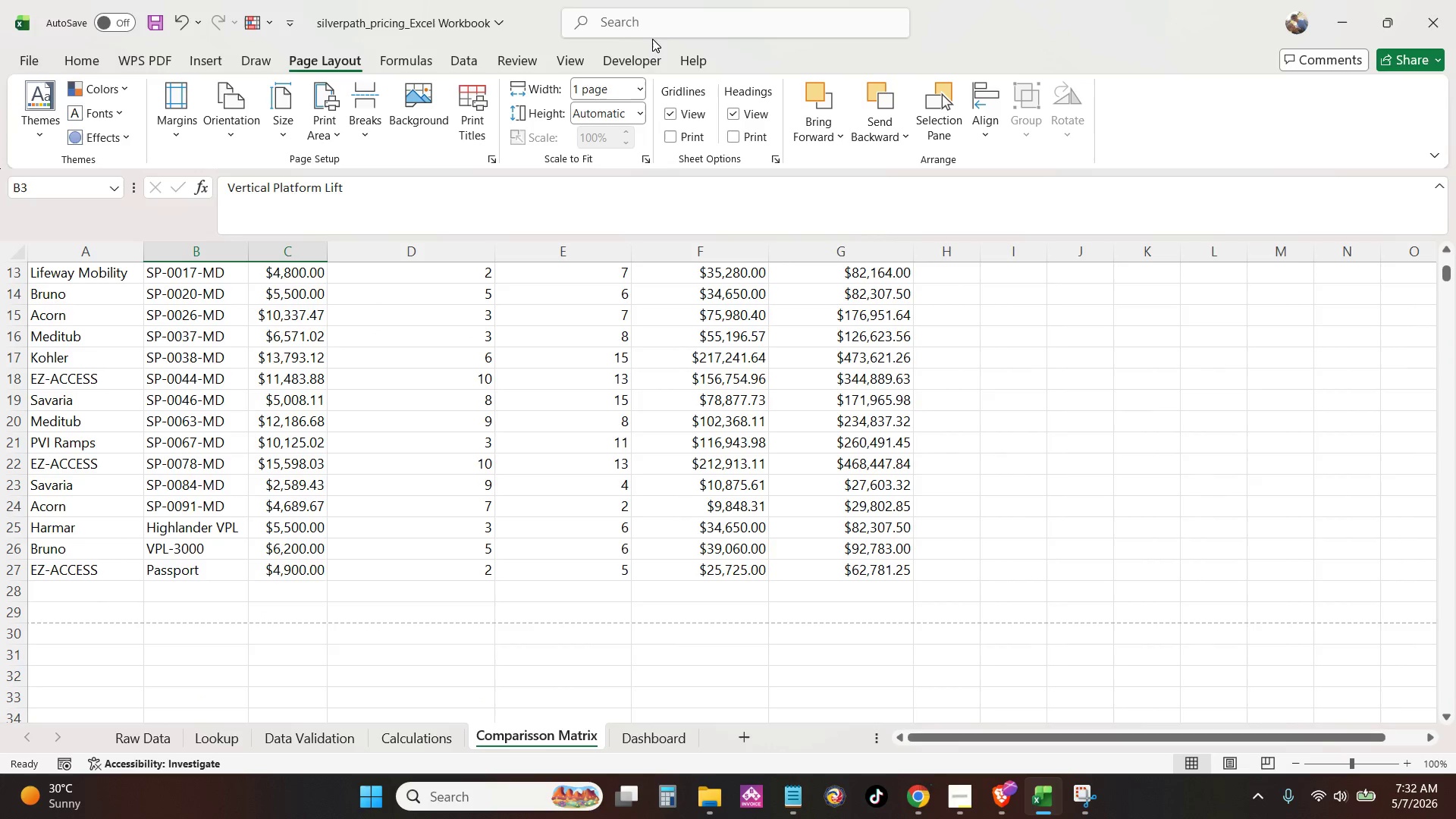 
left_click([654, 44])
 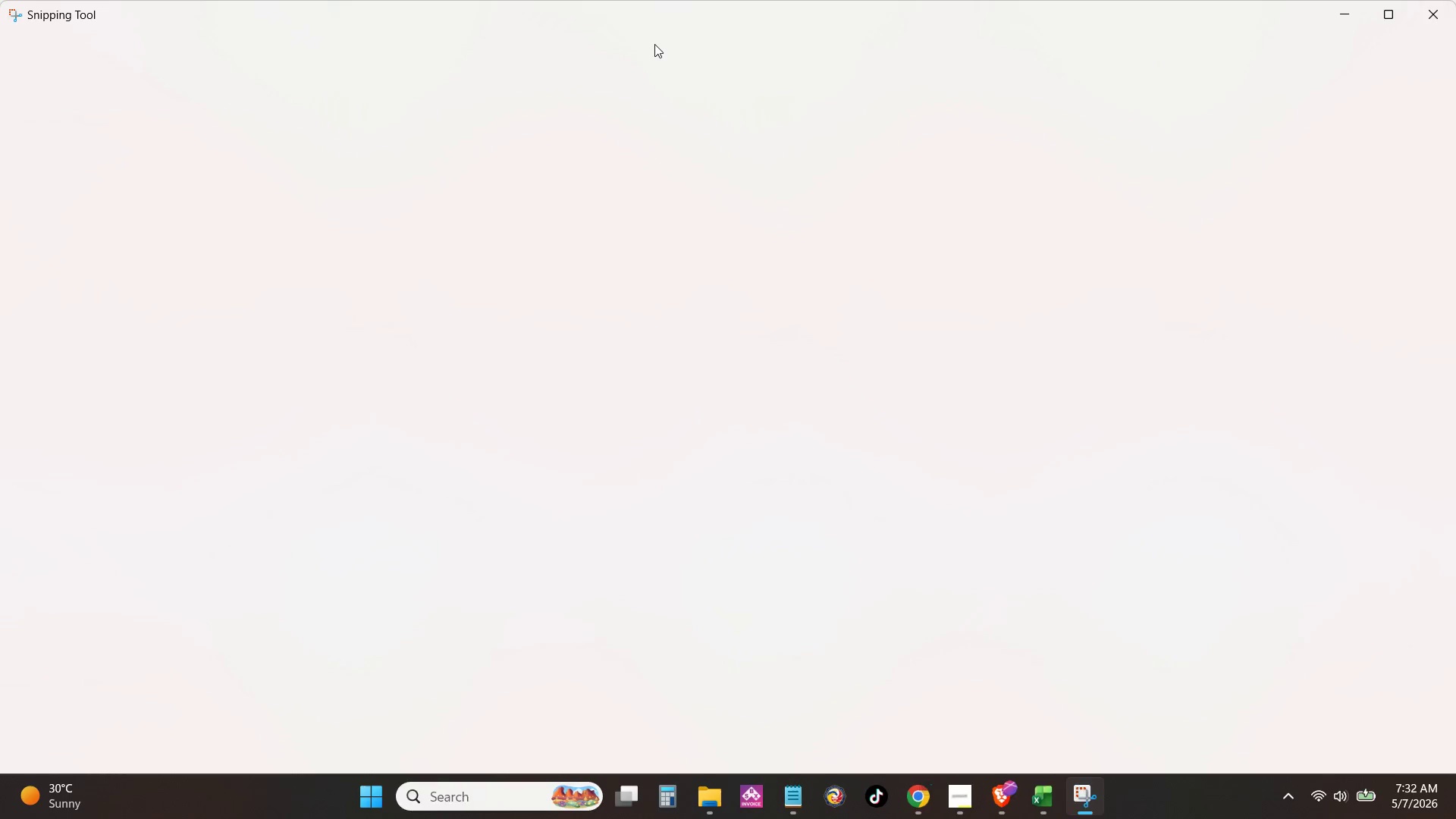 
mouse_move([670, 69])
 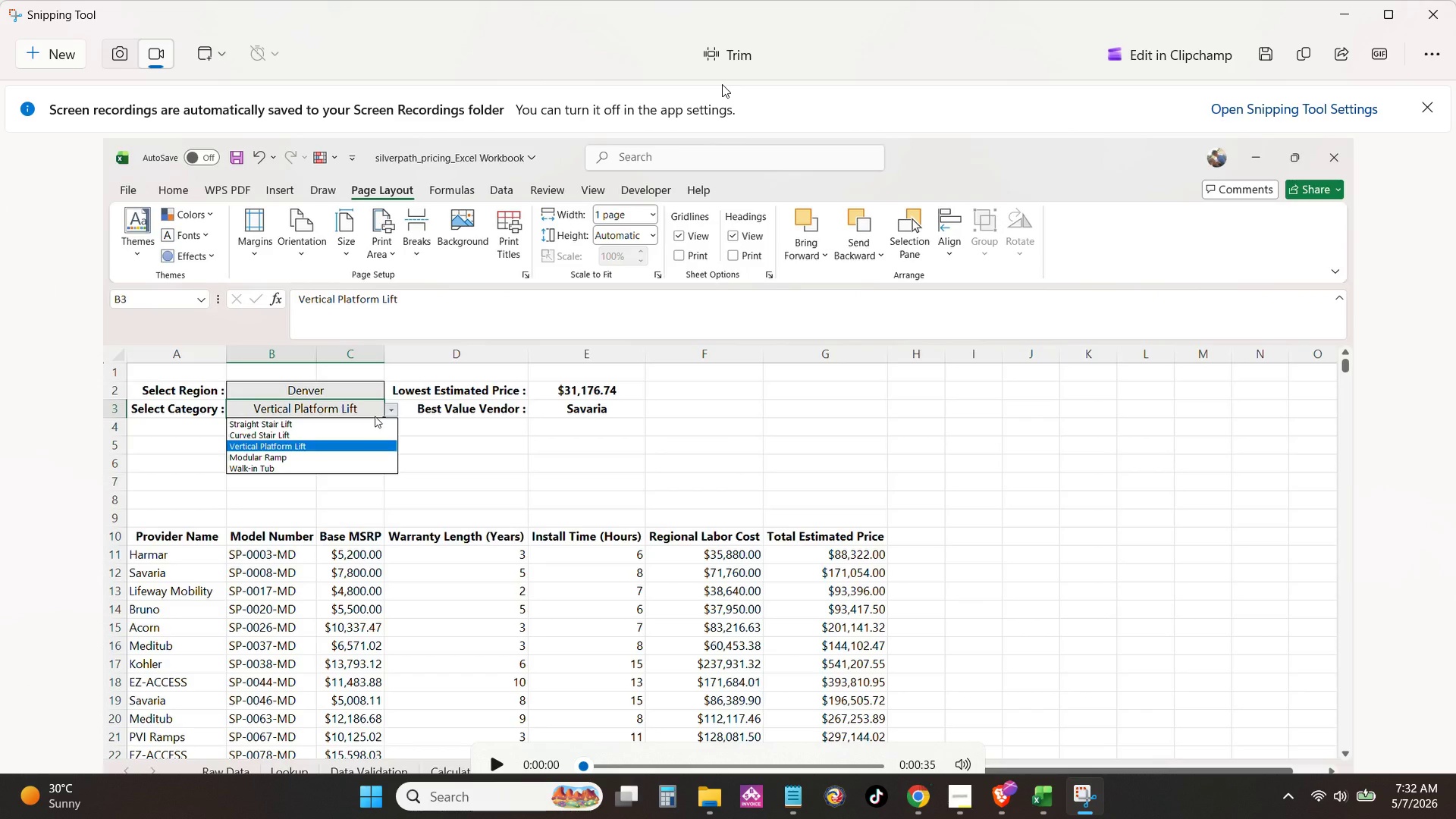 
mouse_move([699, 62])
 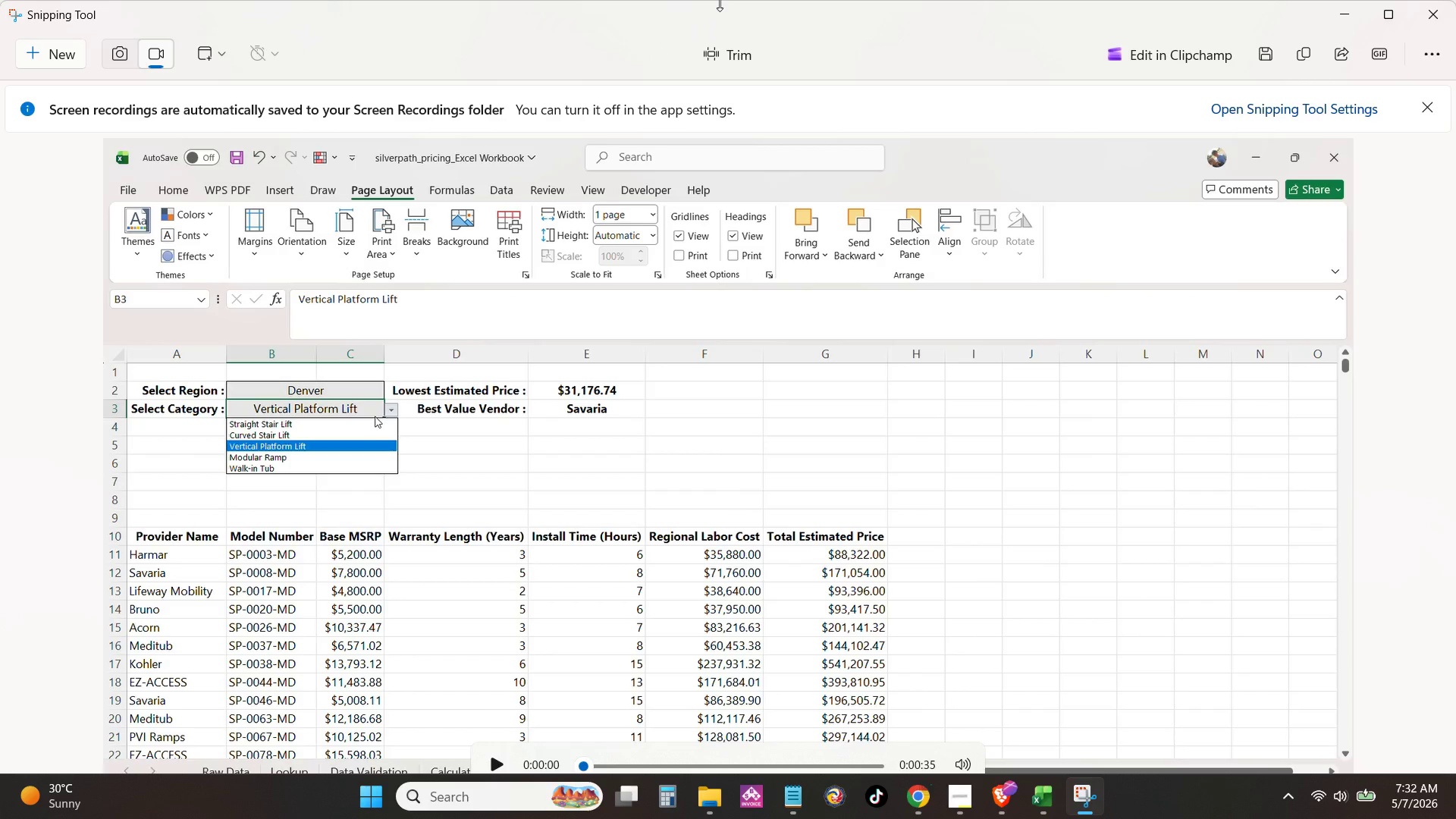 
wait(9.95)
 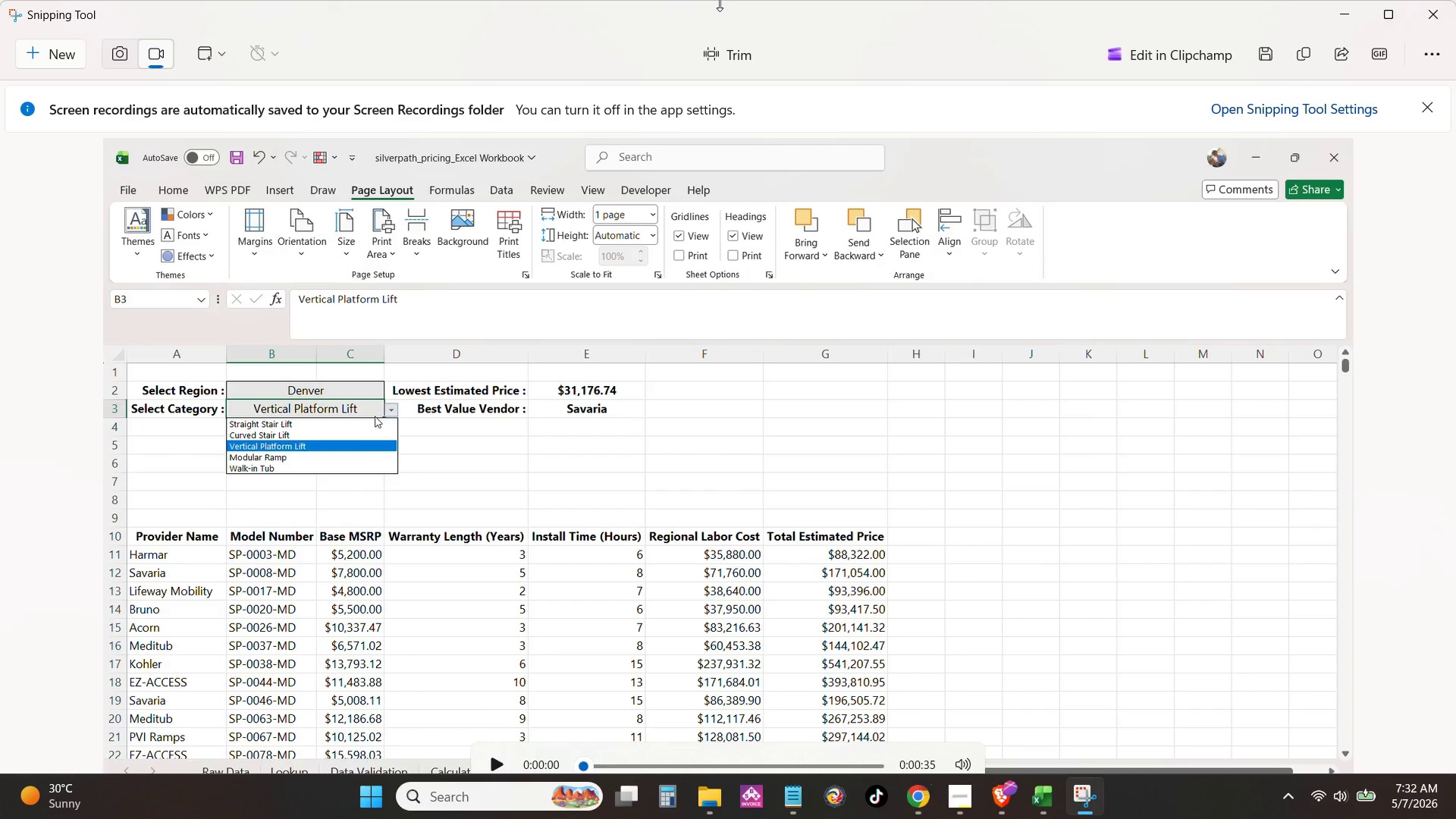 
scroll: coordinate [891, 481], scroll_direction: down, amount: 4.0
 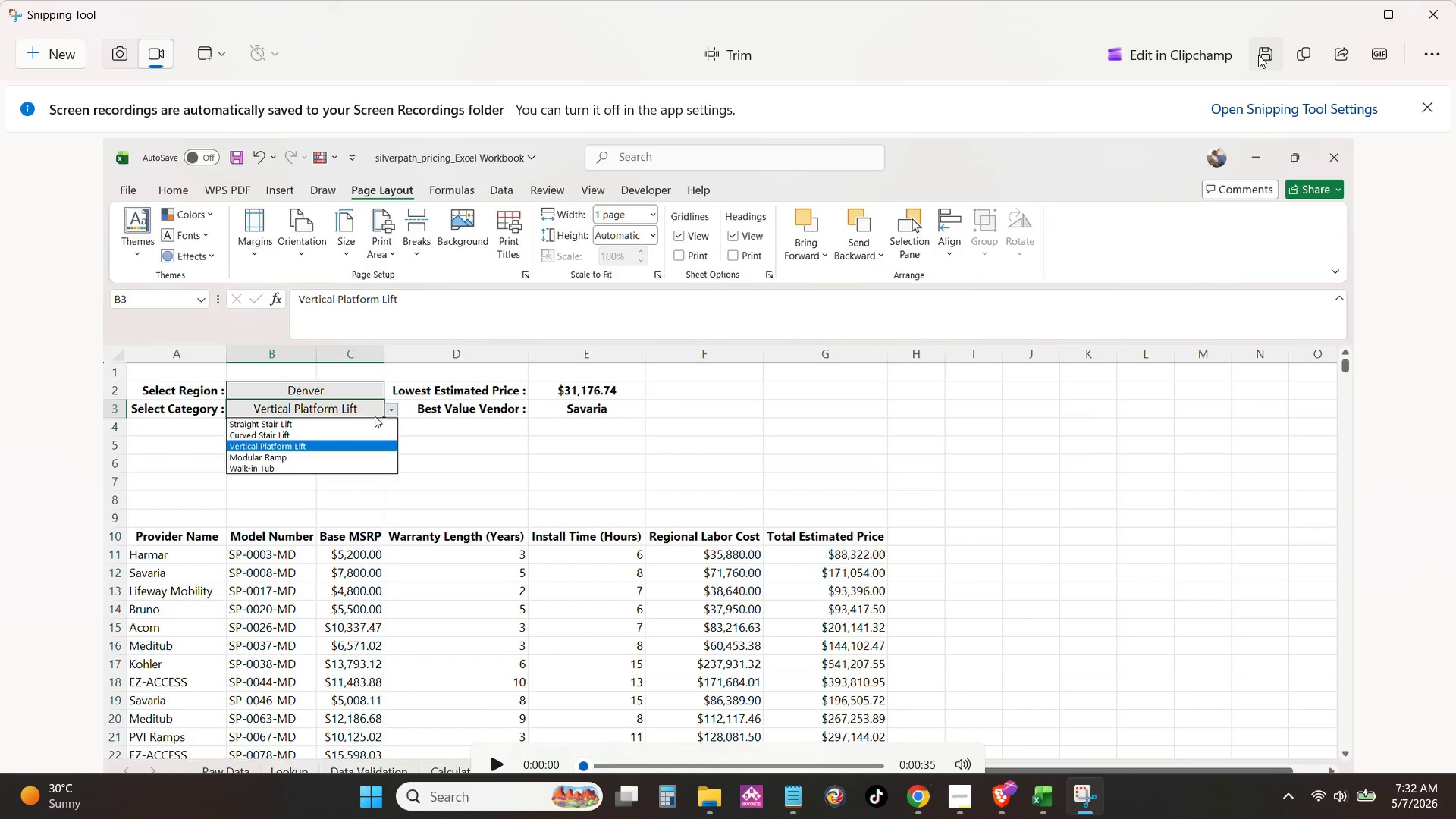 
left_click([1261, 54])
 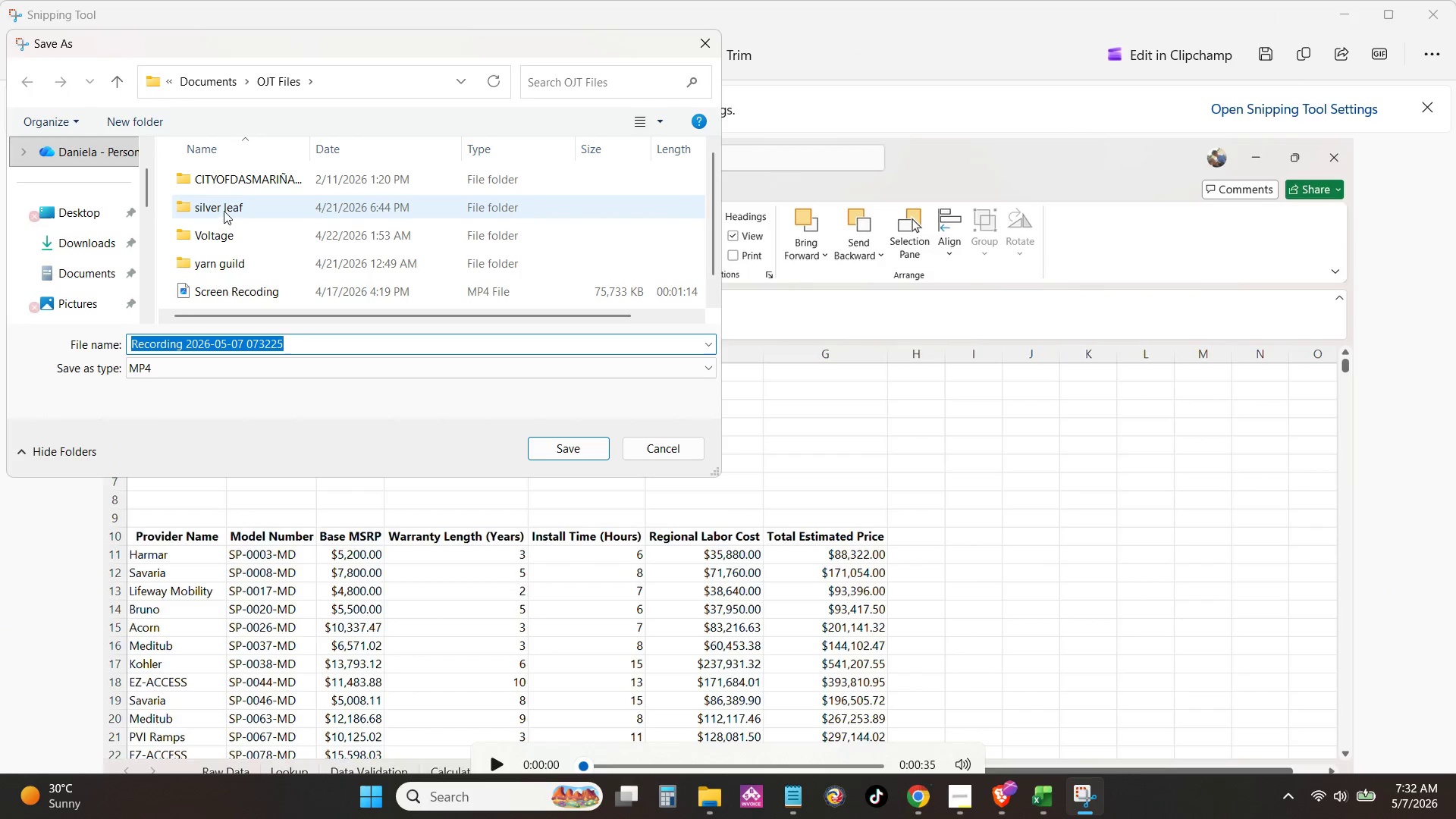 
scroll: coordinate [116, 275], scroll_direction: down, amount: 2.0
 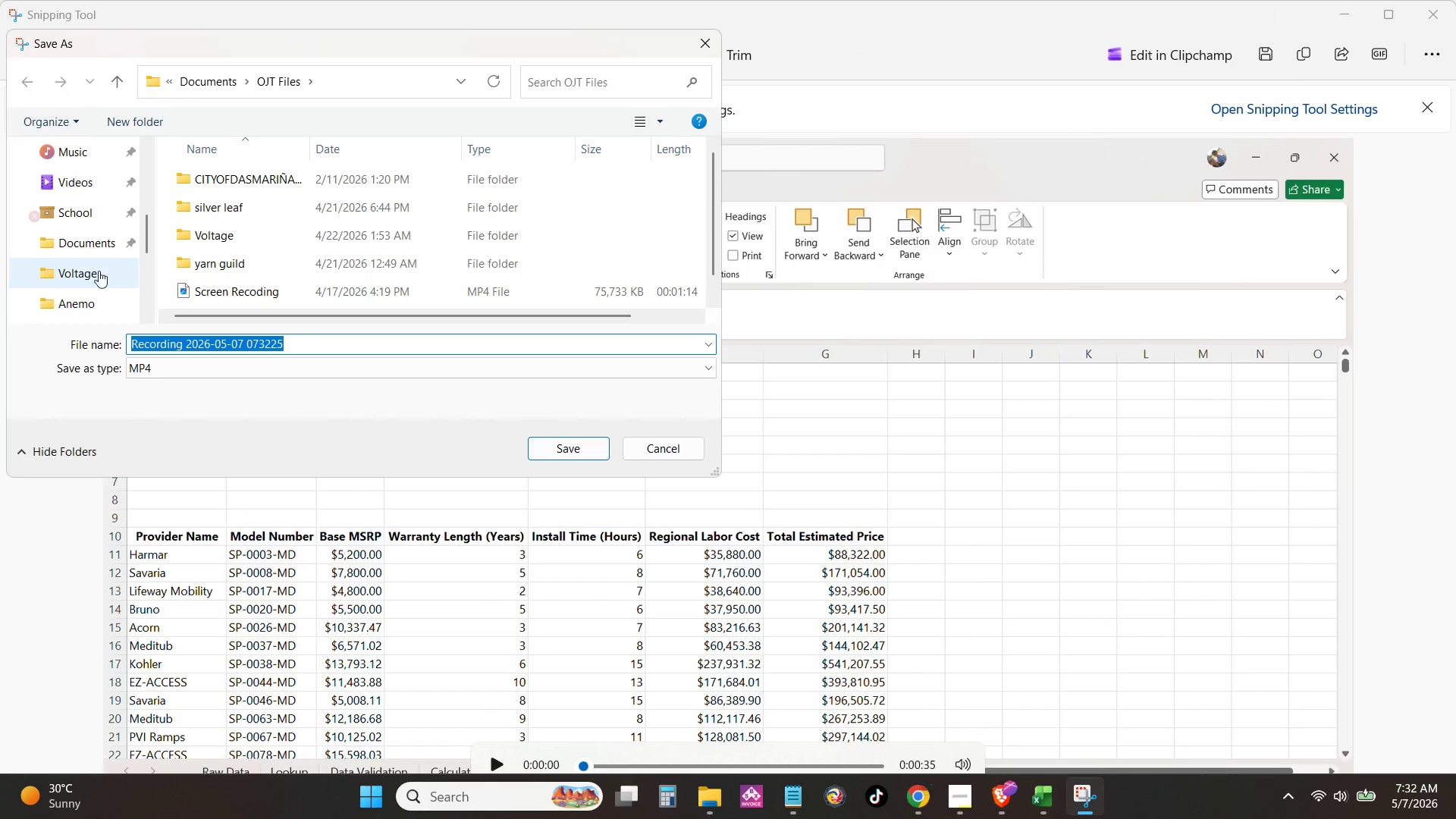 
left_click([99, 271])
 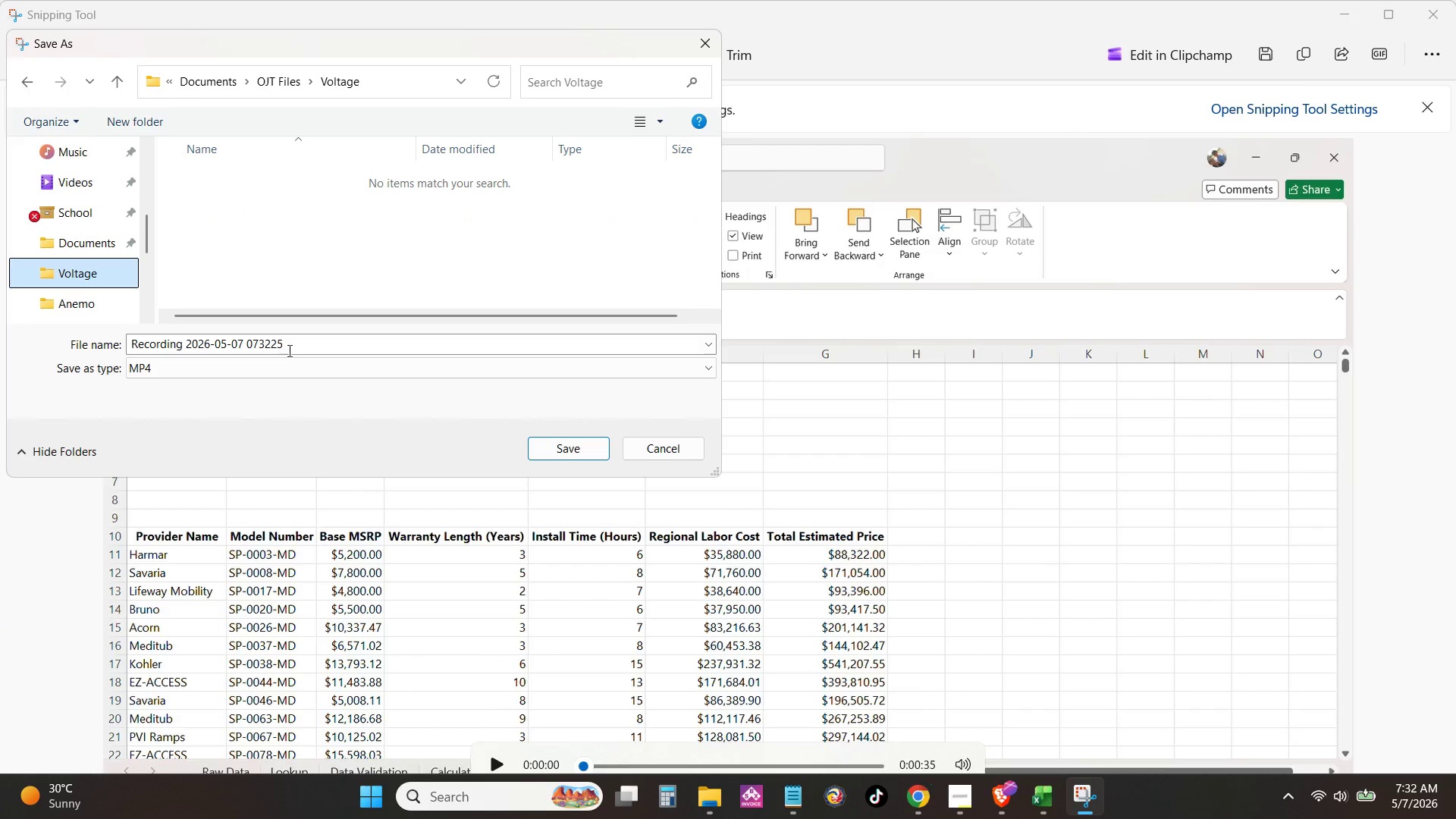 
left_click_drag(start_coordinate=[301, 351], to_coordinate=[61, 336])
 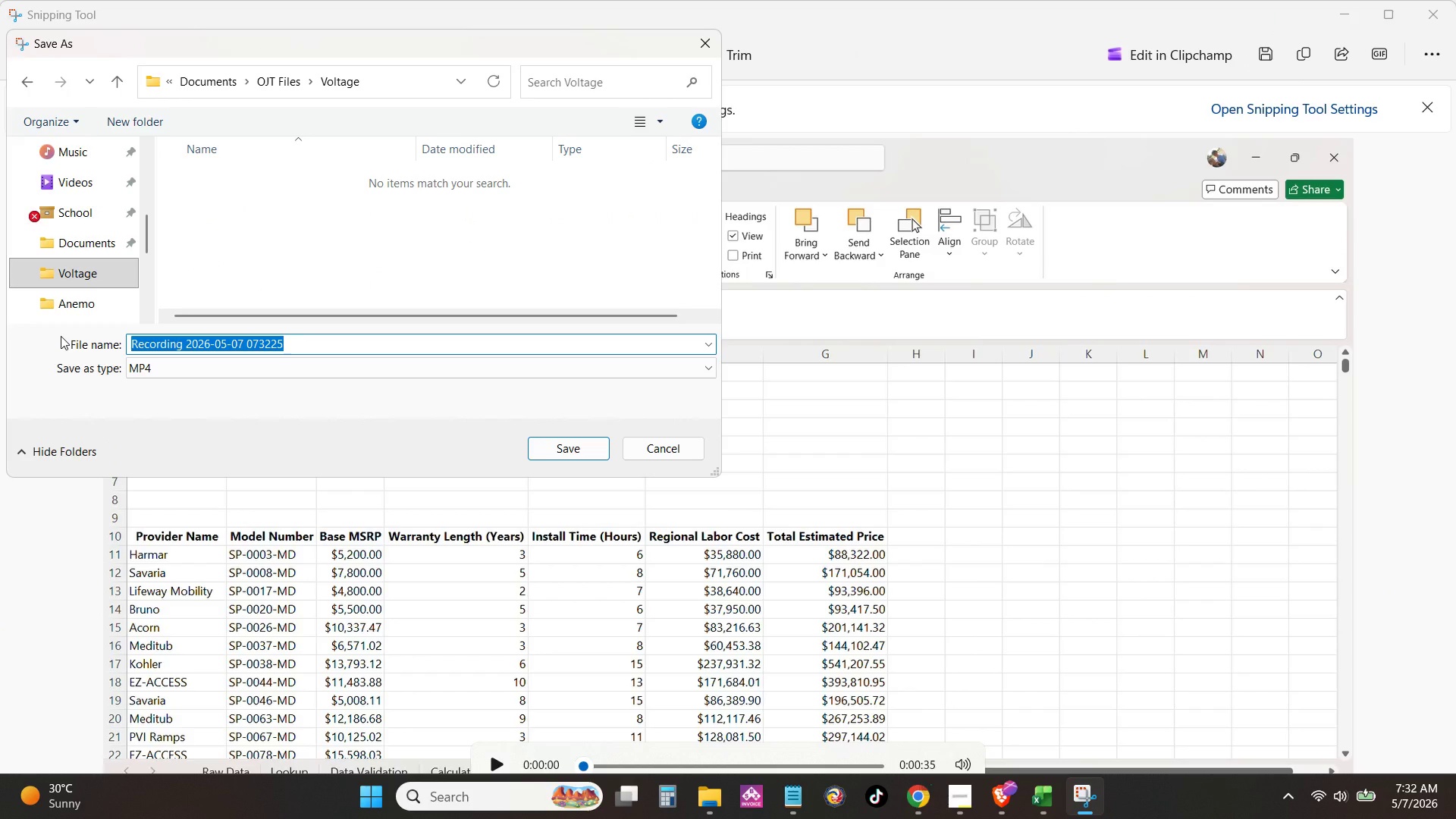 
hold_key(key=ControlLeft, duration=0.64)
 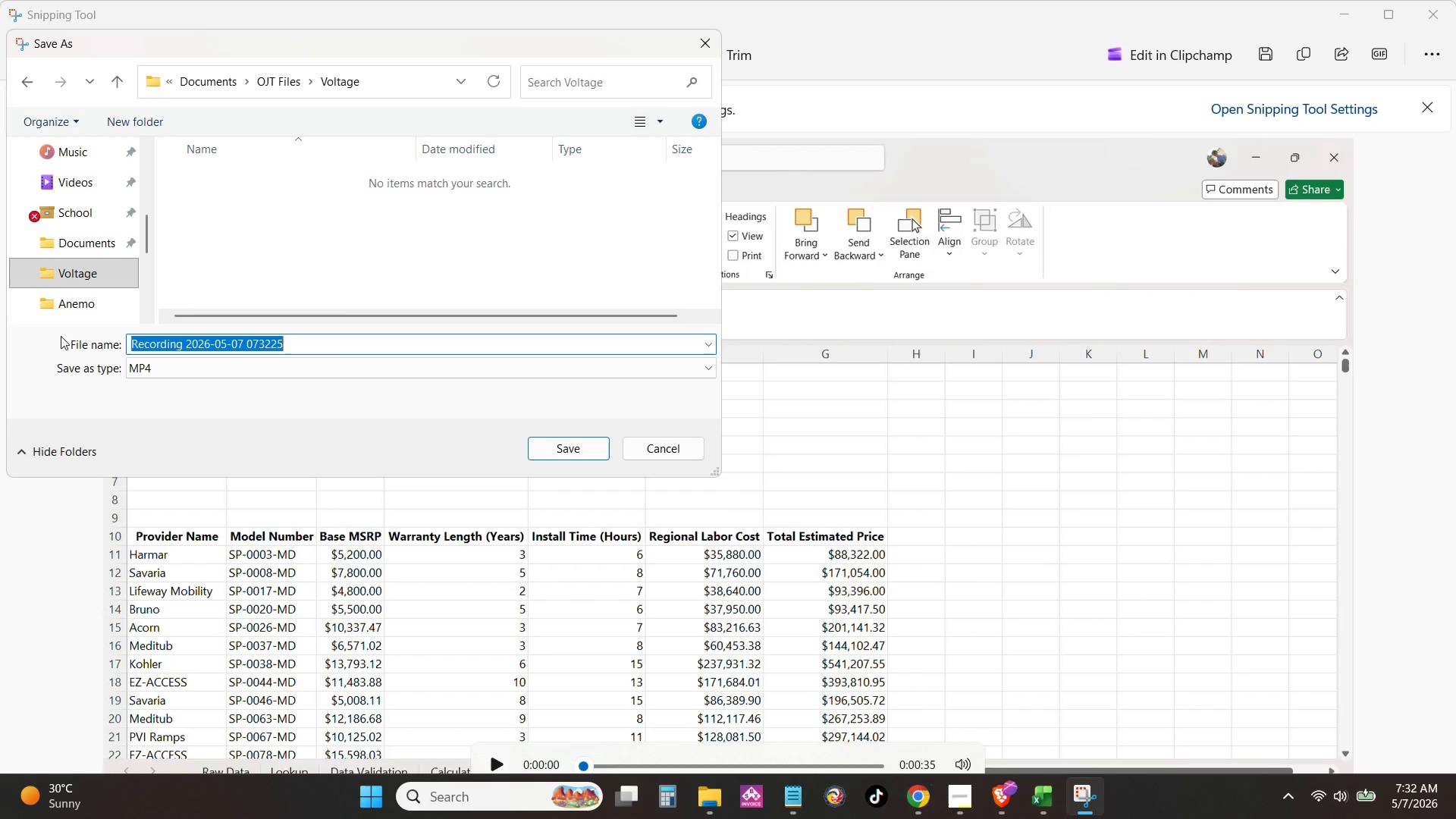 
key(Meta+MetaLeft)
 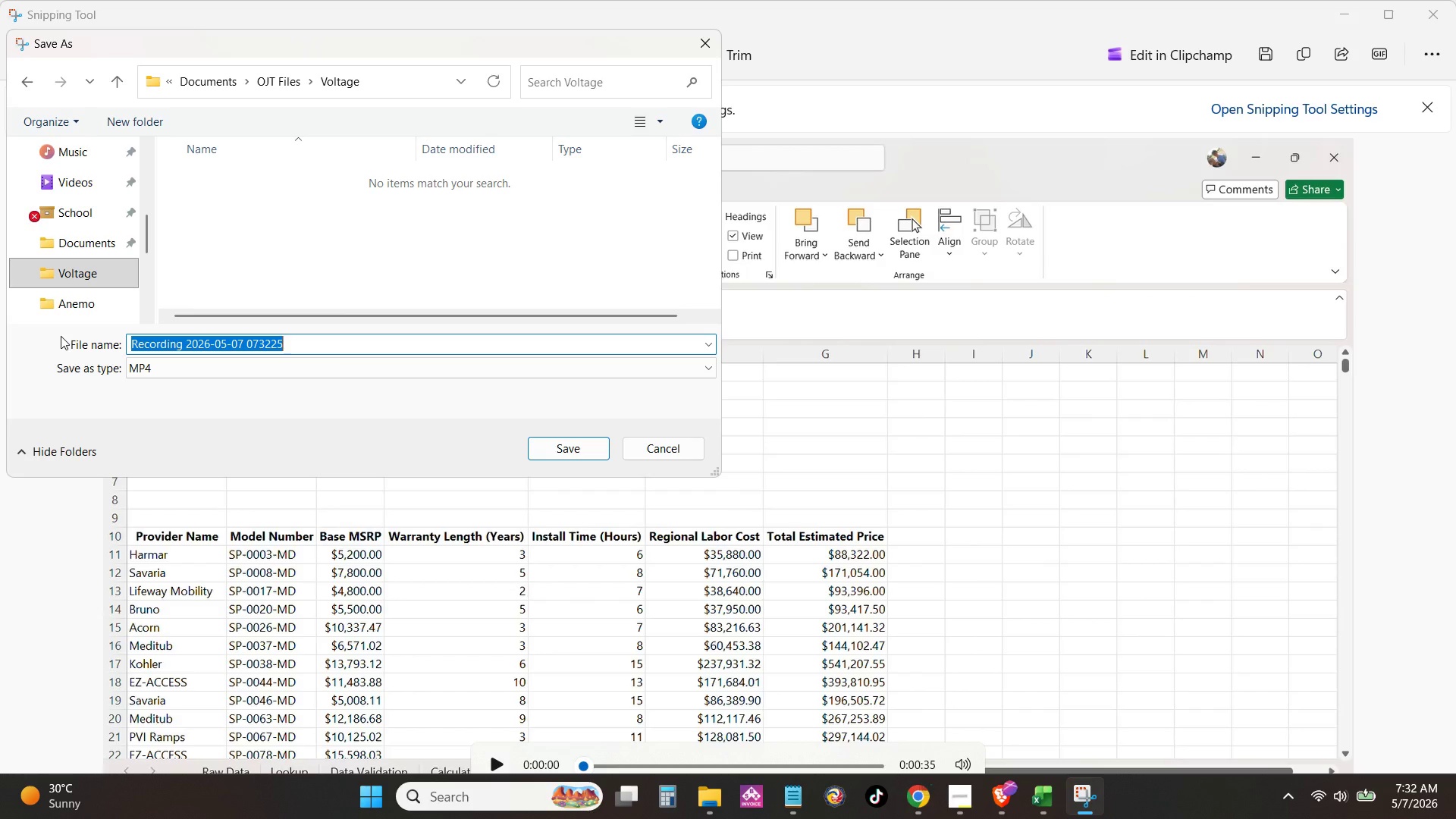 
key(Meta+V)
 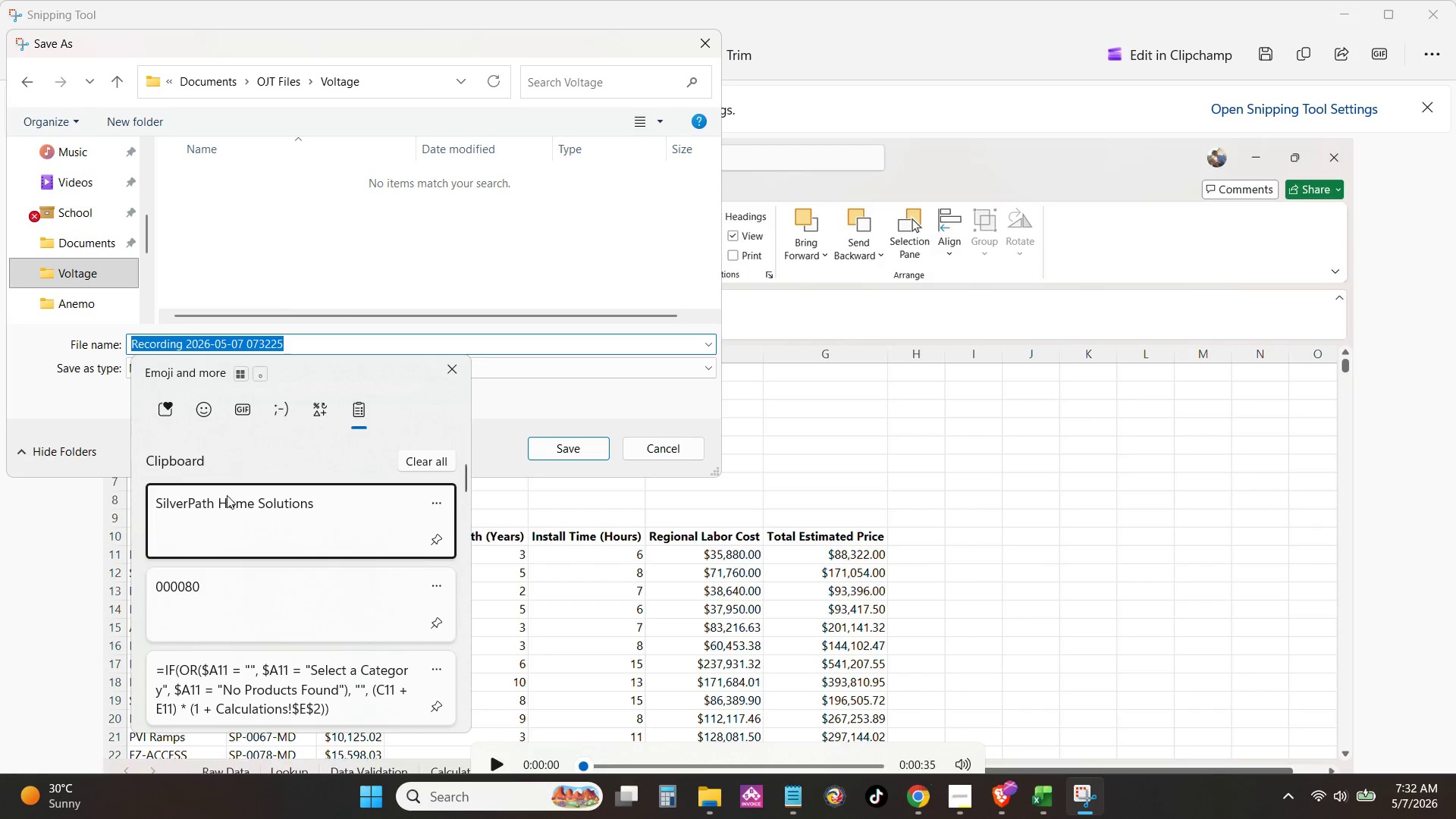 
left_click([250, 517])
 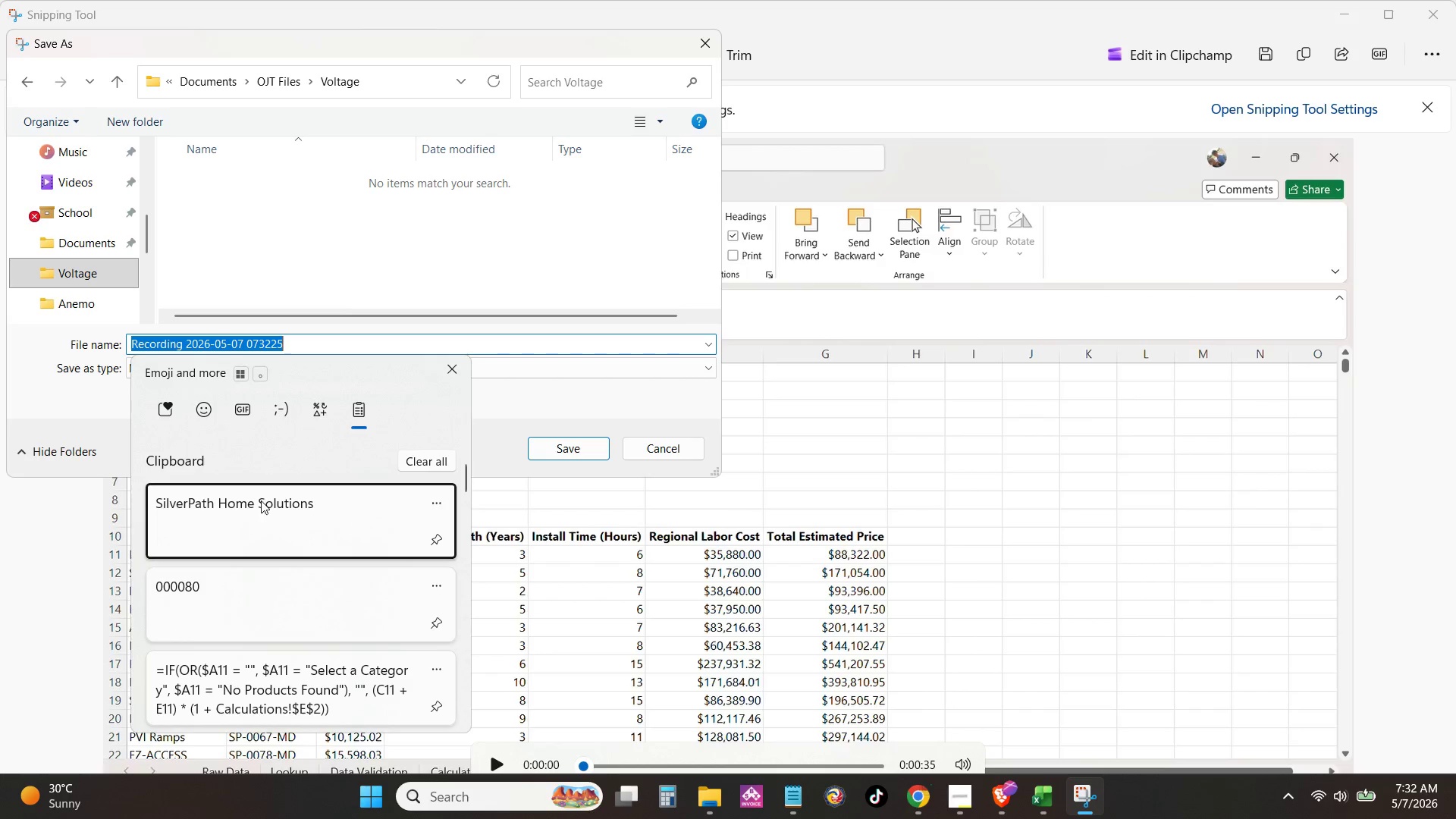 
key(Control+ControlLeft)
 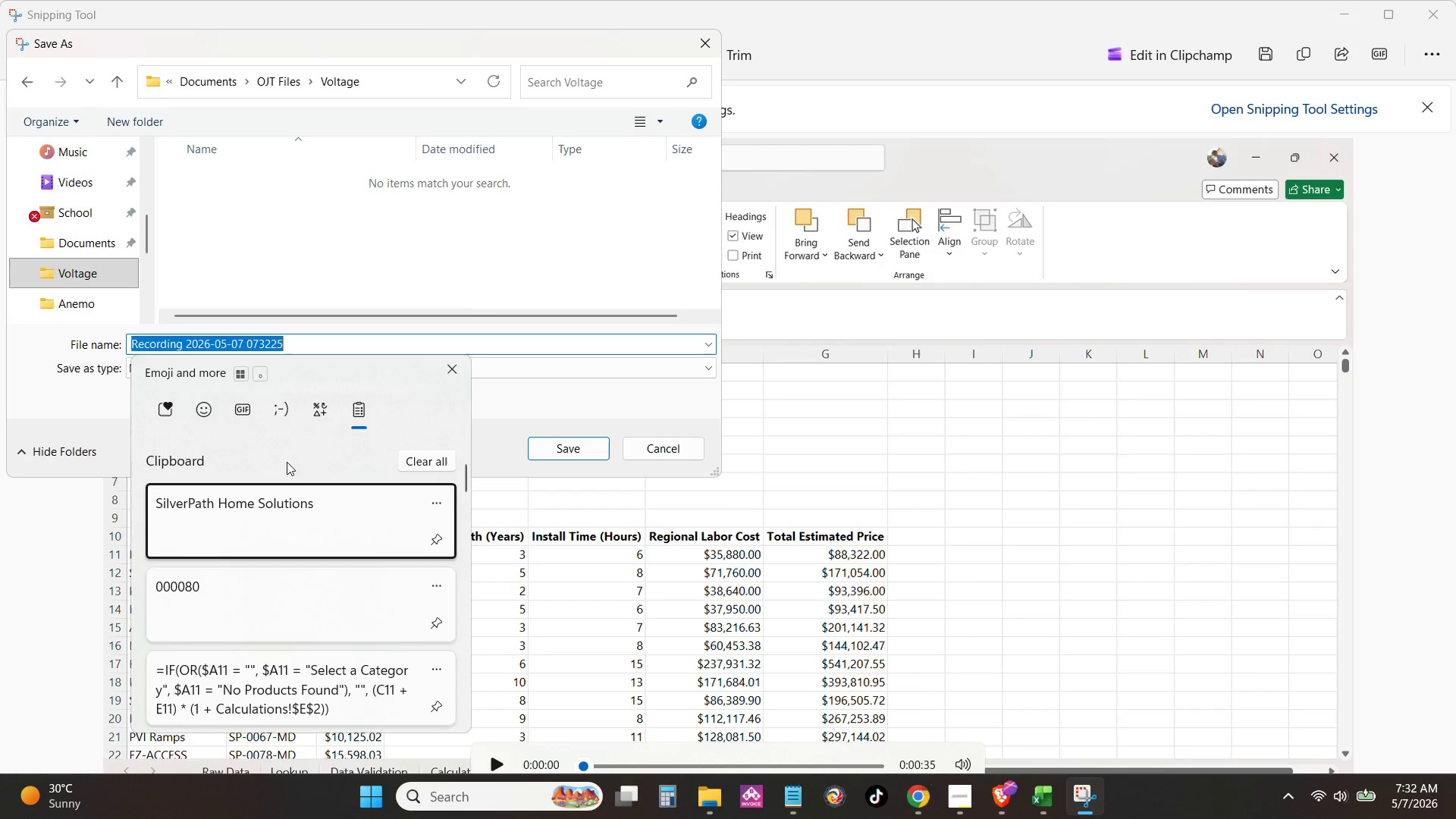 
key(Control+V)
 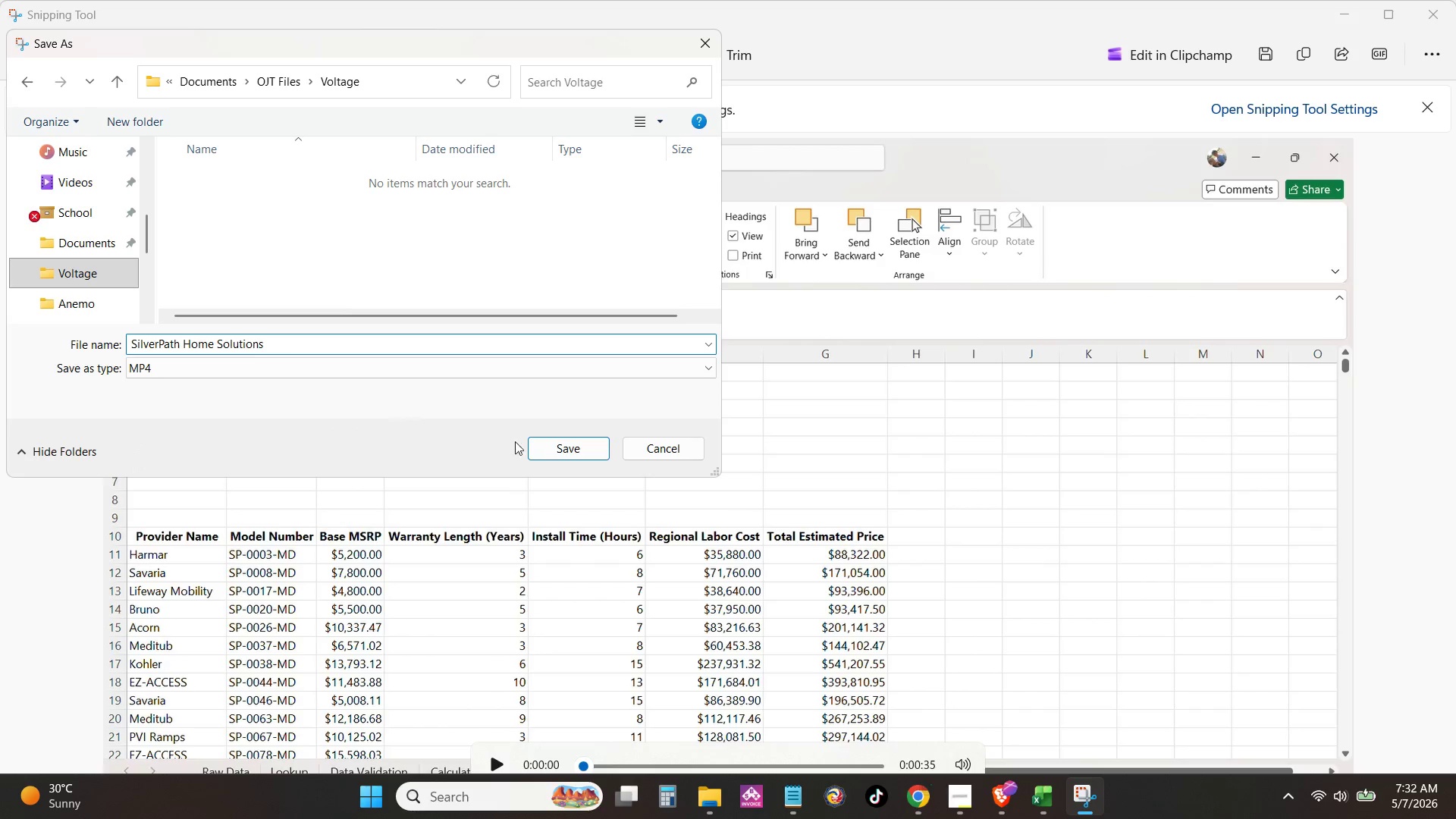 
left_click([549, 445])
 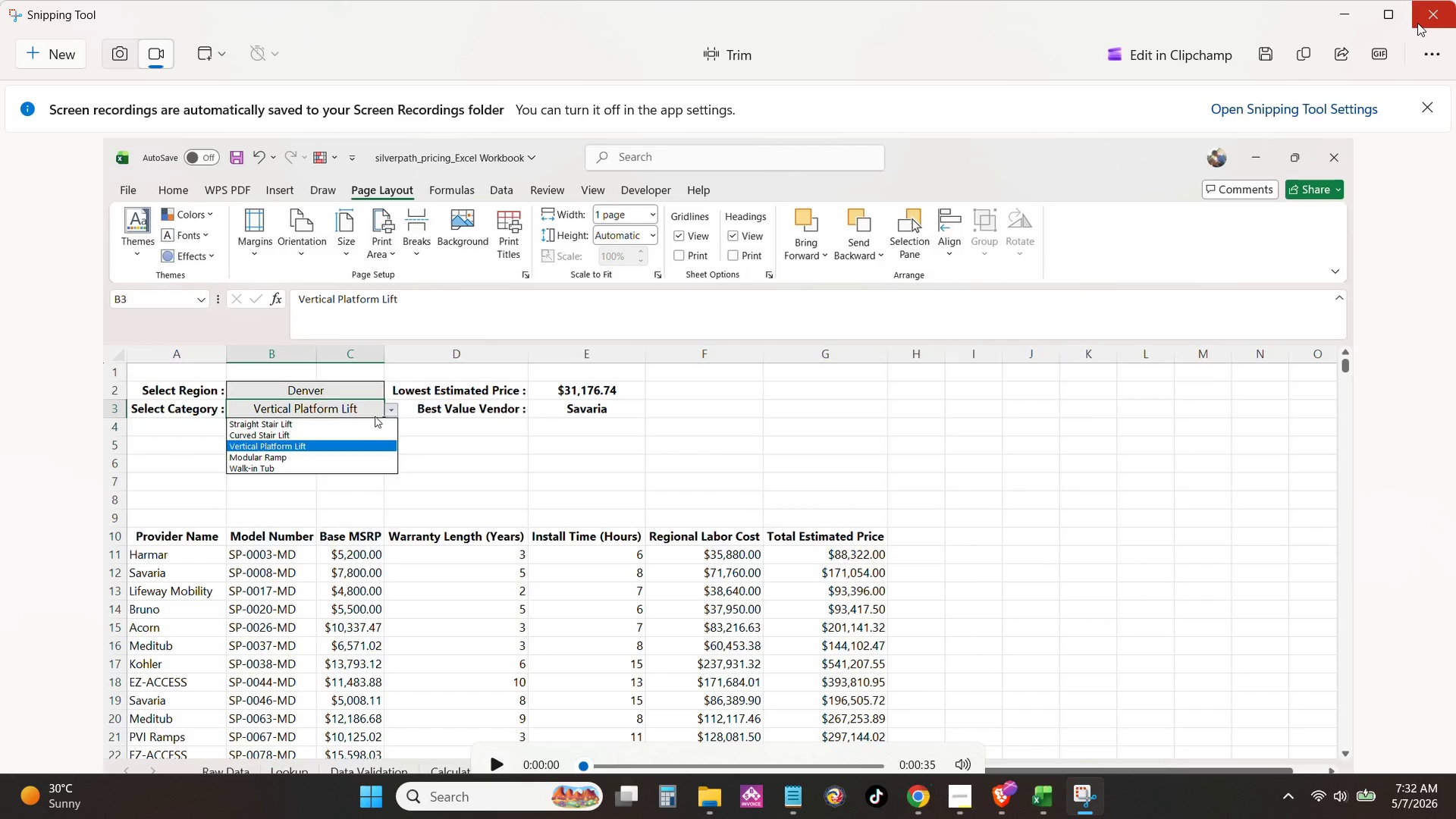 
wait(19.83)
 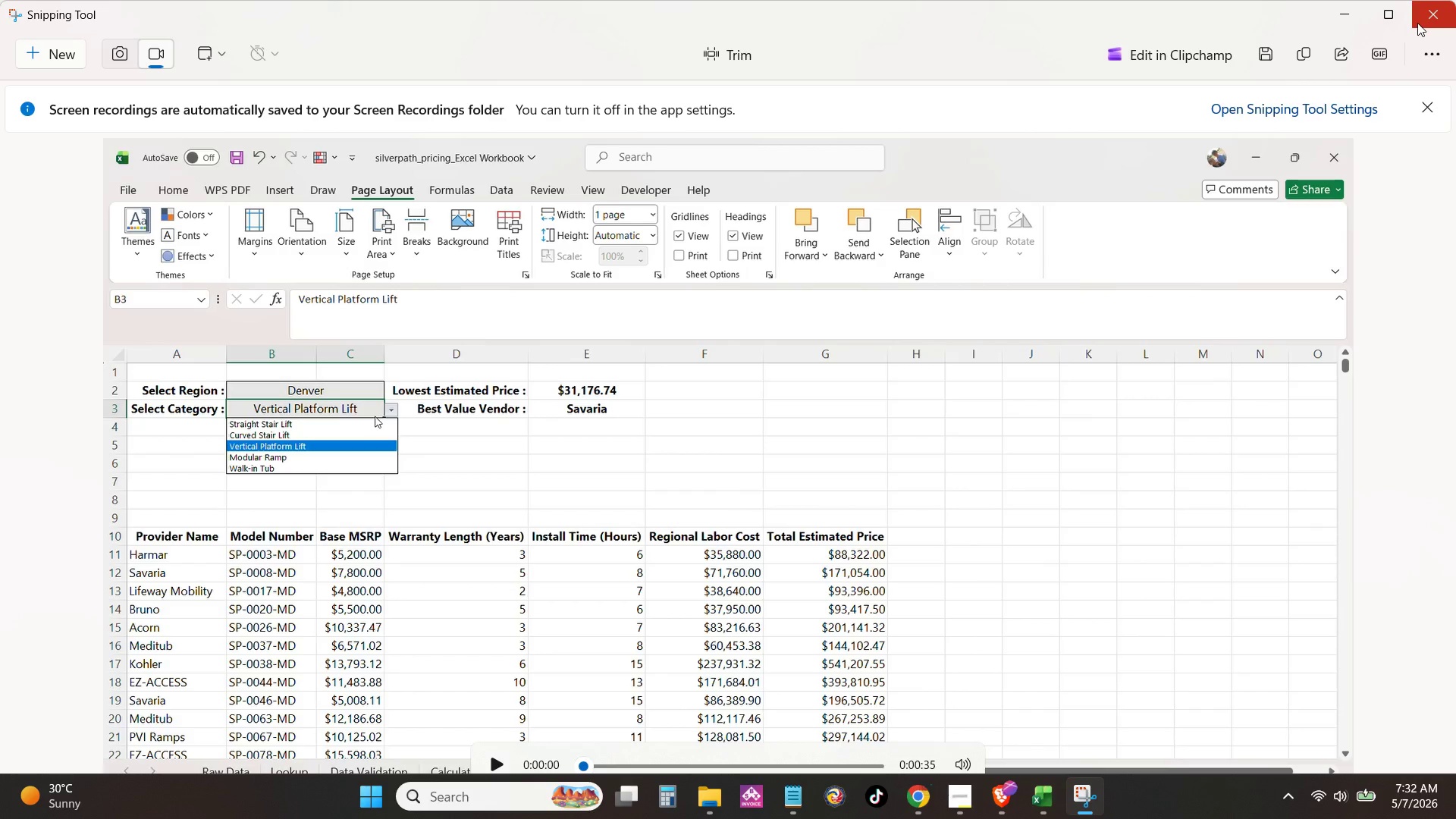 
scroll: coordinate [930, 519], scroll_direction: down, amount: 3.0
 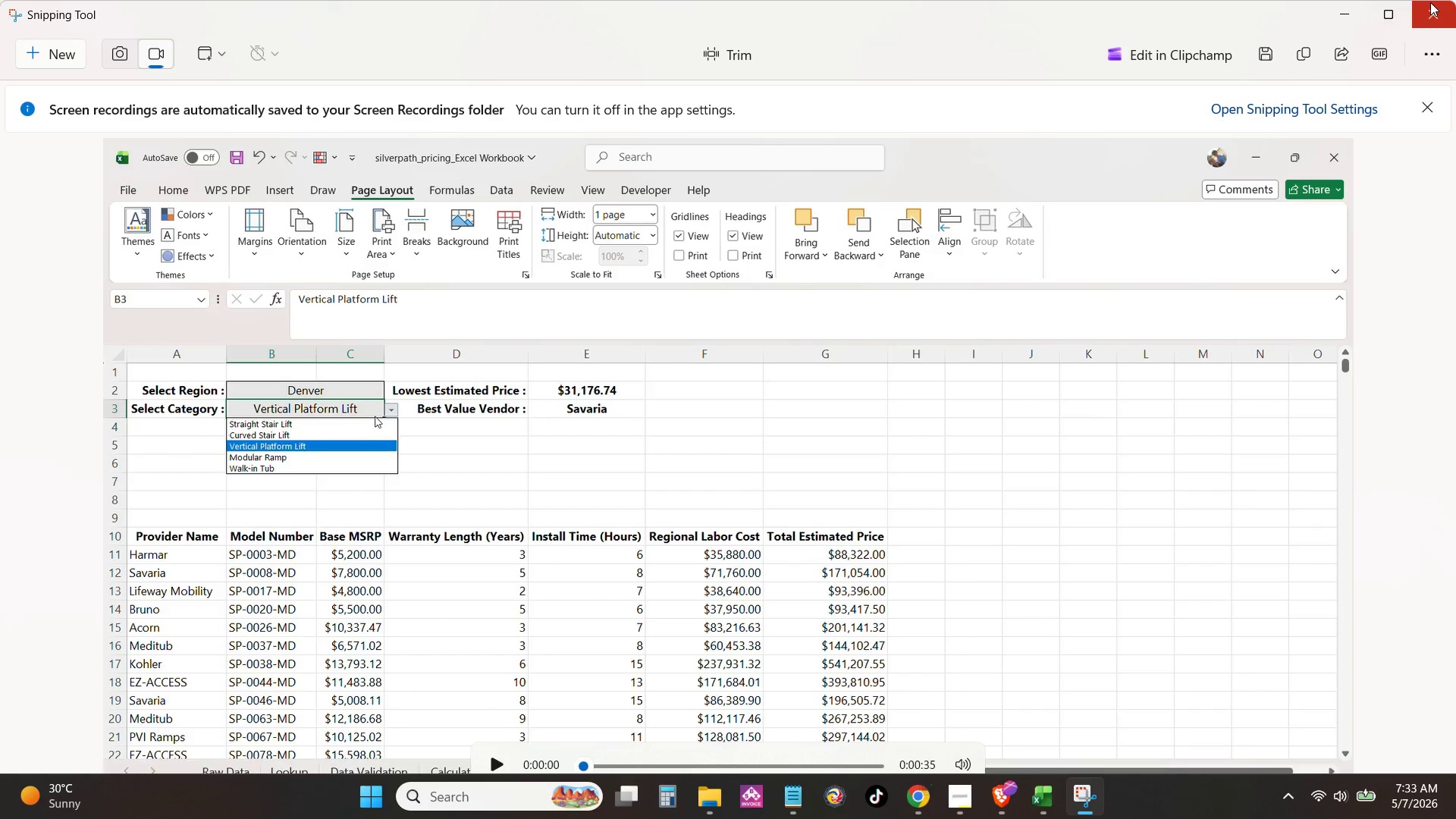 
left_click([1430, 2])
 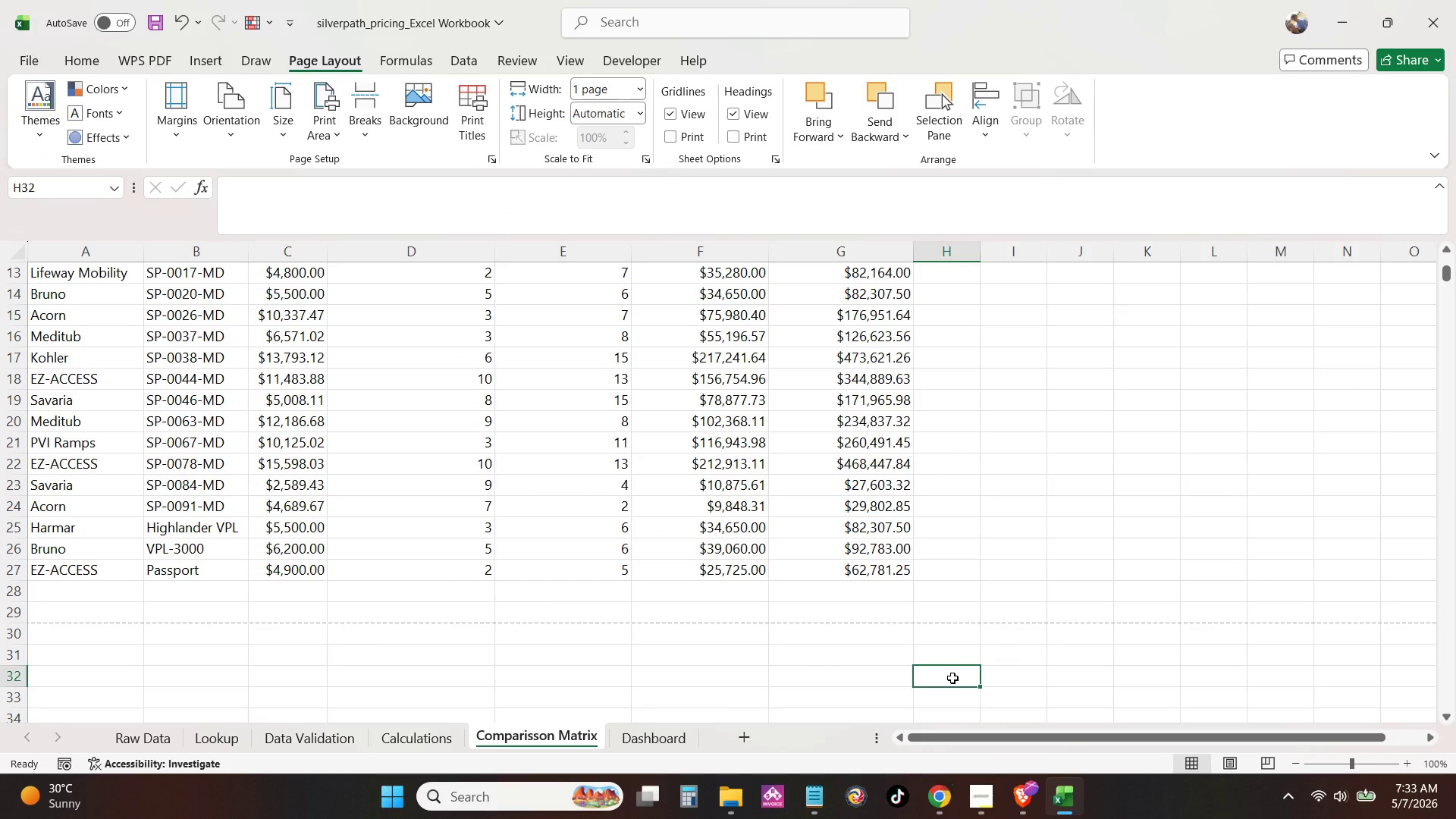 
double_click([995, 817])